 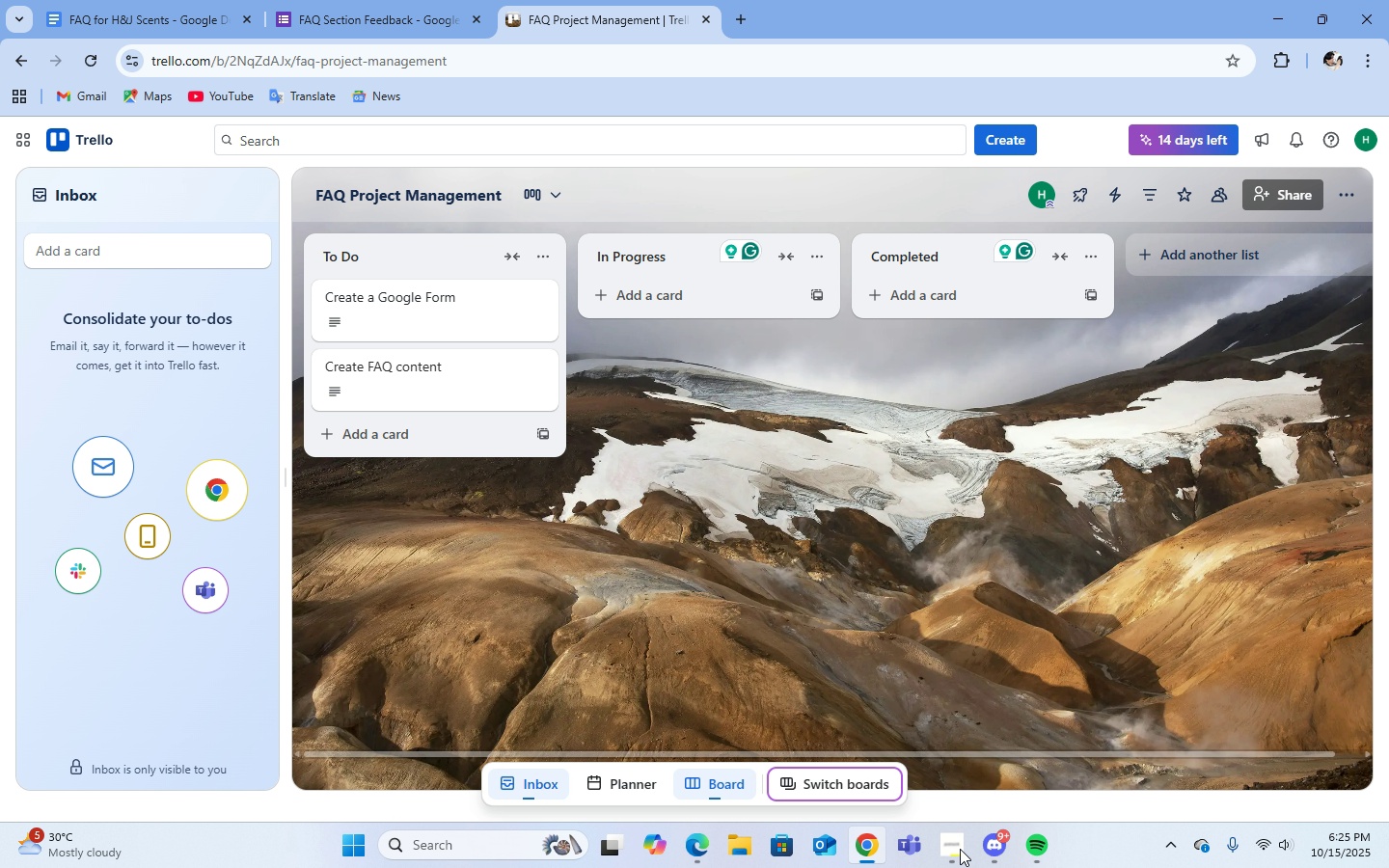 
left_click([348, 440])
 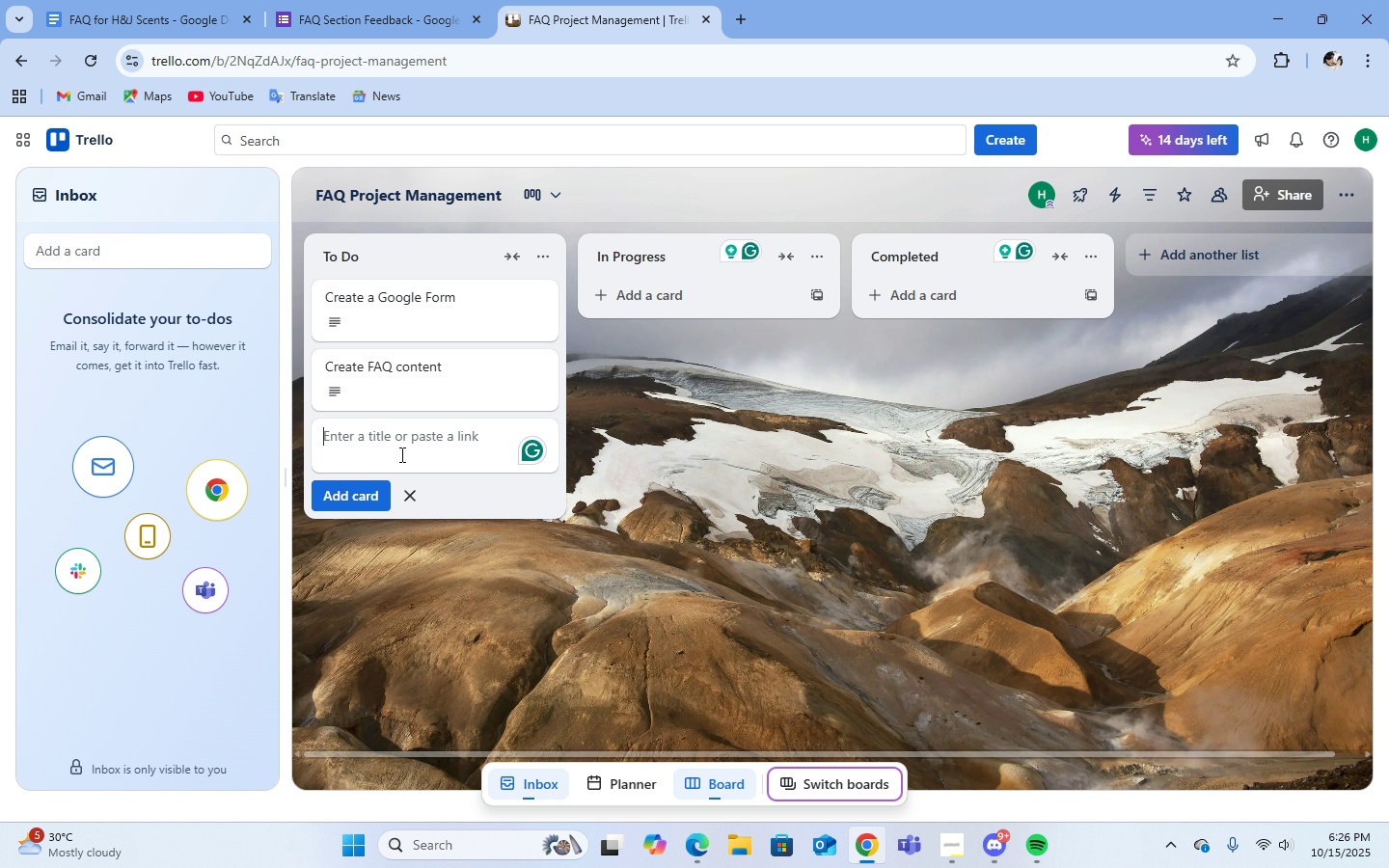 
type(Create a list in Trello)
 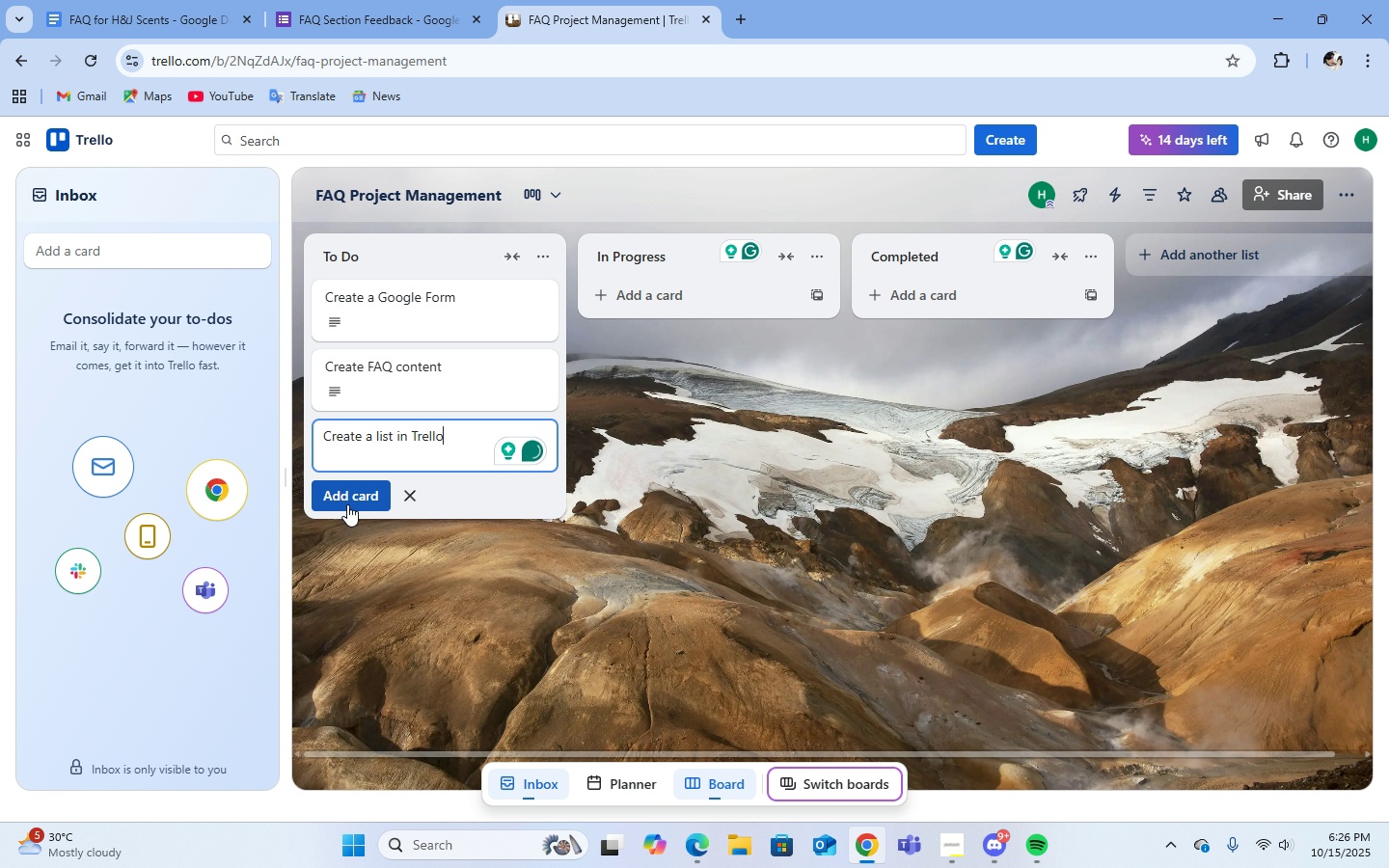 
left_click([351, 496])
 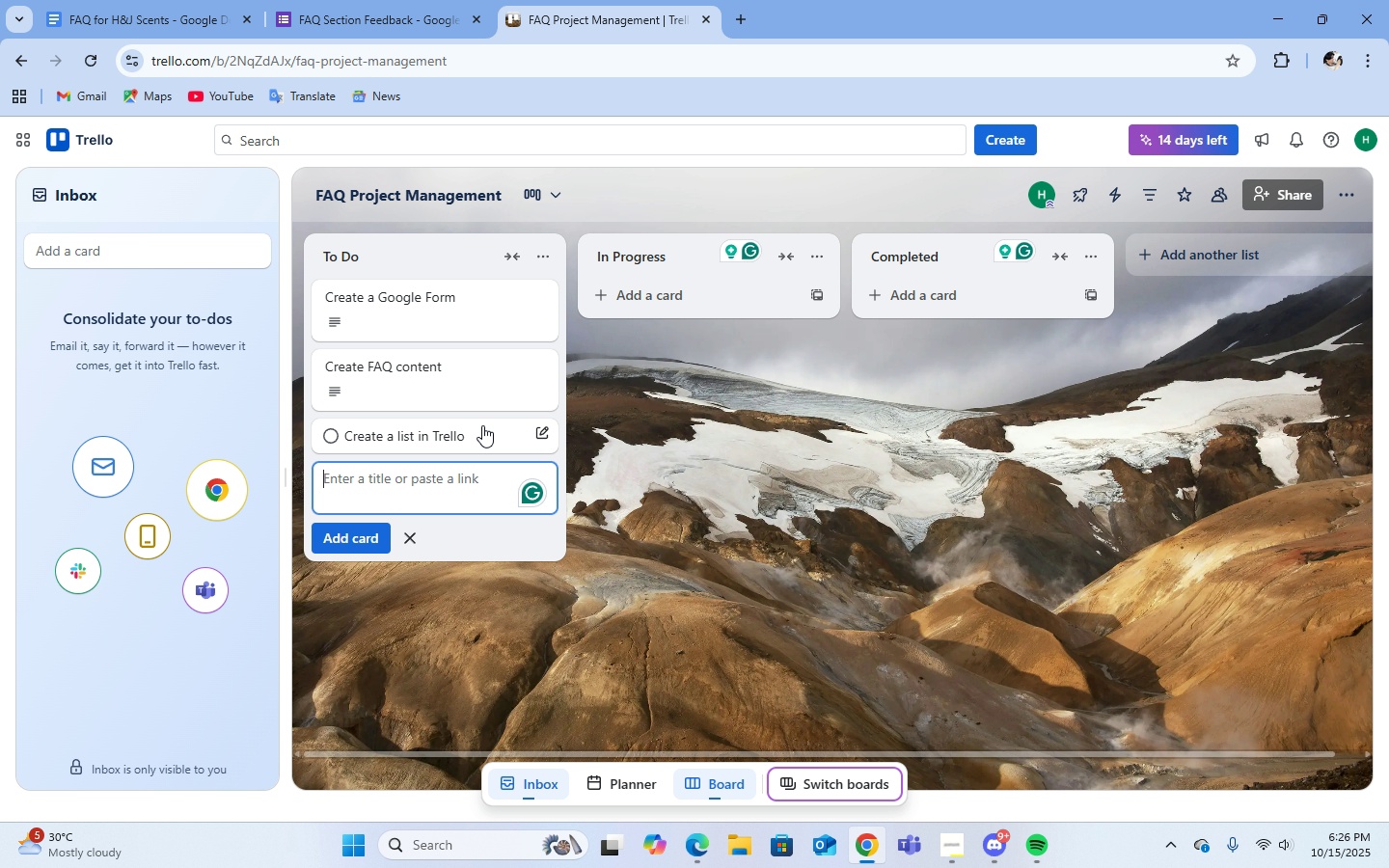 
left_click([482, 428])
 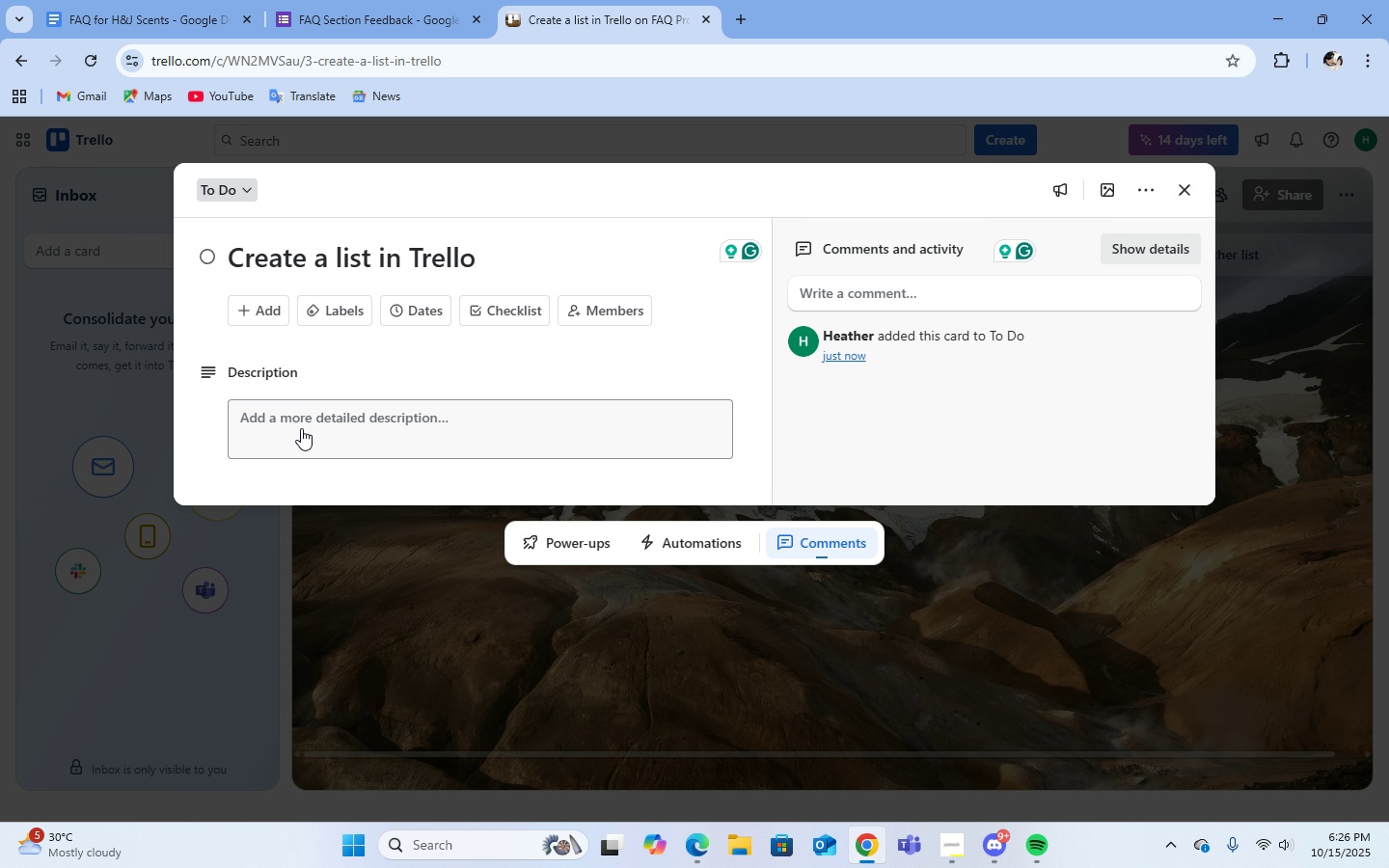 
left_click([301, 419])
 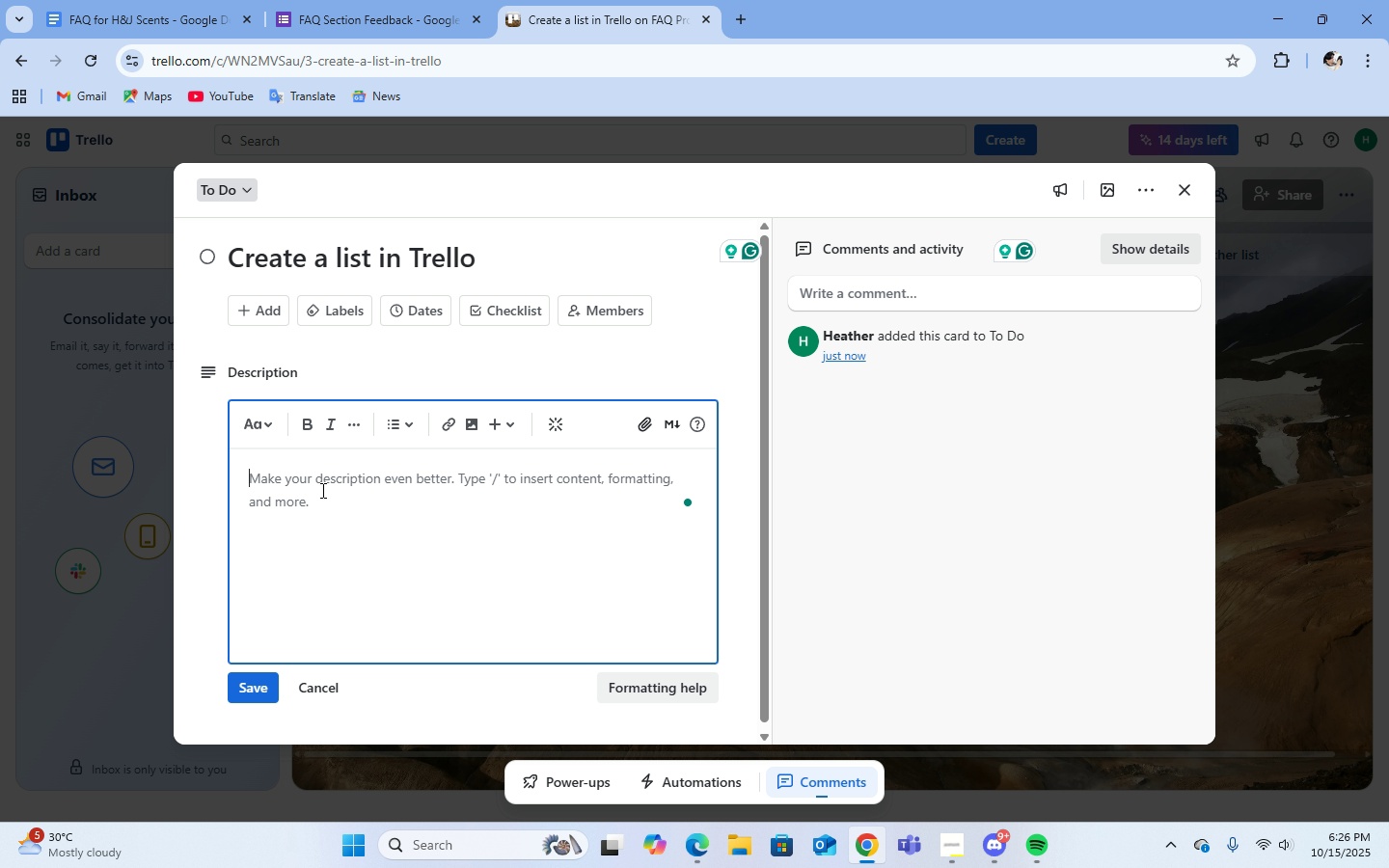 
type(Create a list that separates the to dom)
key(Backspace)
type(, in progress, and completed task for the project)
key(Backspace)
key(Backspace)
key(Backspace)
key(Backspace)
key(Backspace)
key(Backspace)
key(Backspace)
key(Backspace)
key(Backspace)
key(Backspace)
key(Backspace)
key(Backspace)
key(Backspace)
key(Backspace)
key(Backspace)
key(Backspace)
type(s.)
 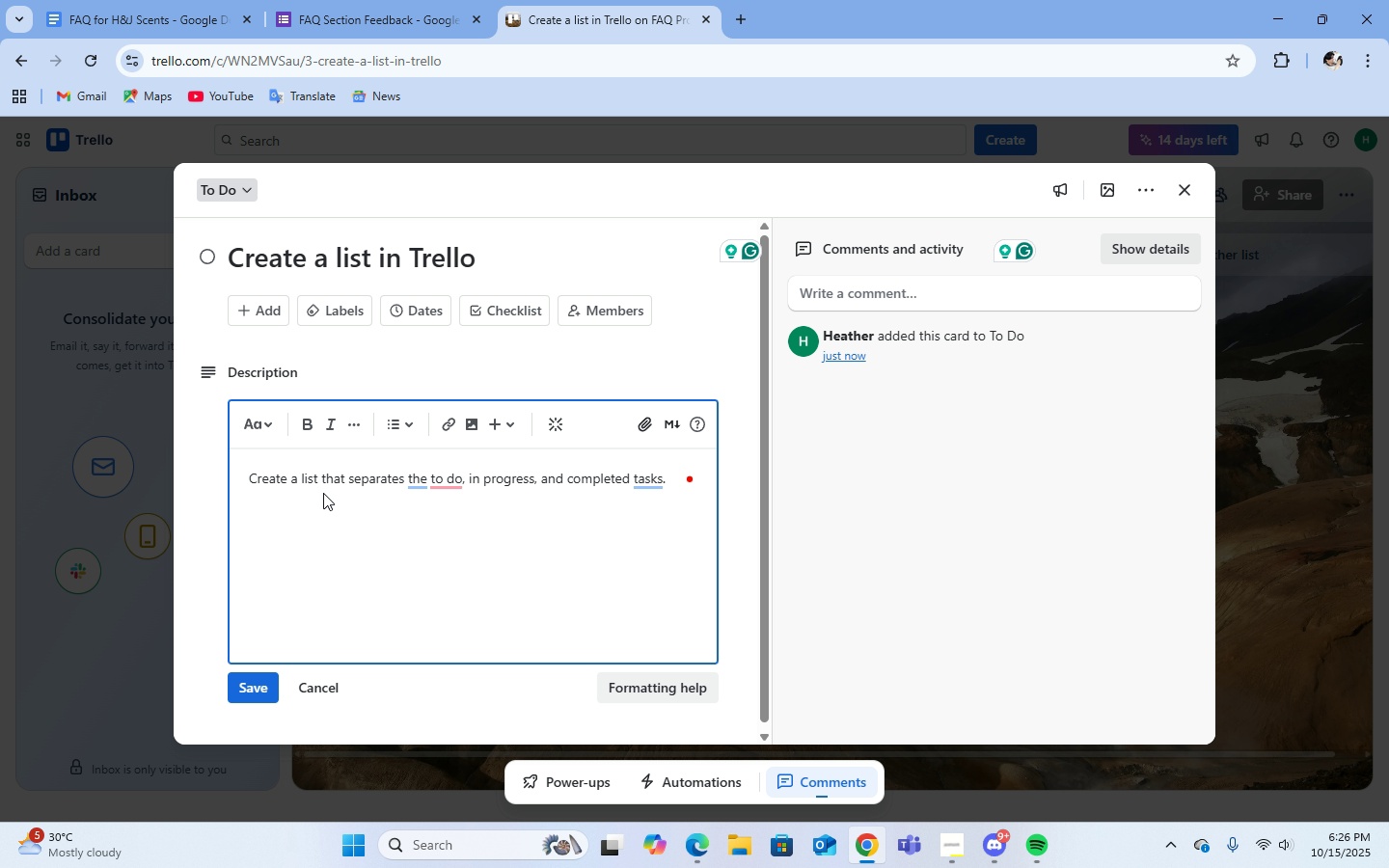 
key(Backspace)
key(Backspace)
key(Backspace)
key(Backspace)
key(Backspace)
type(asks for the online )
 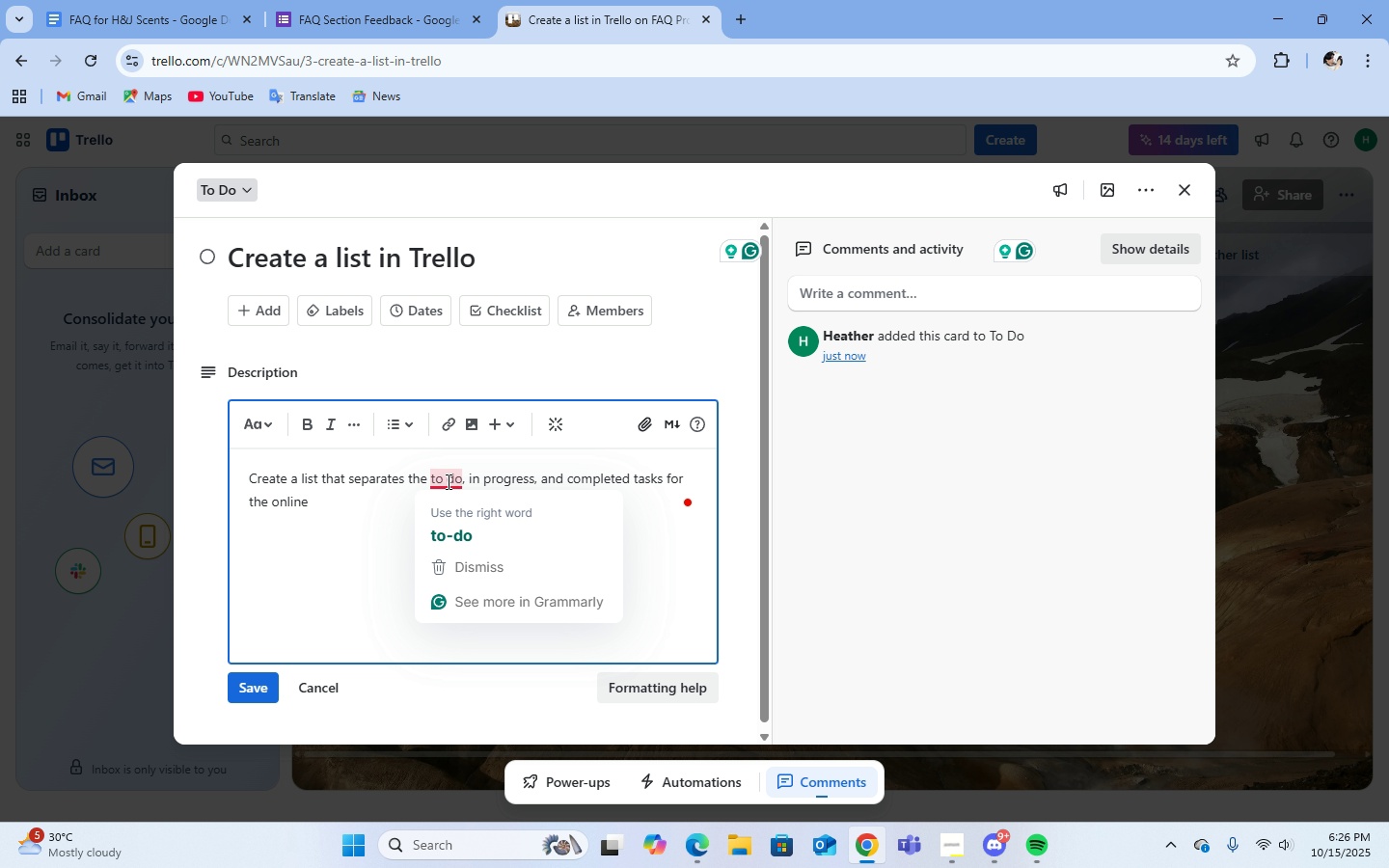 
left_click([445, 522])
 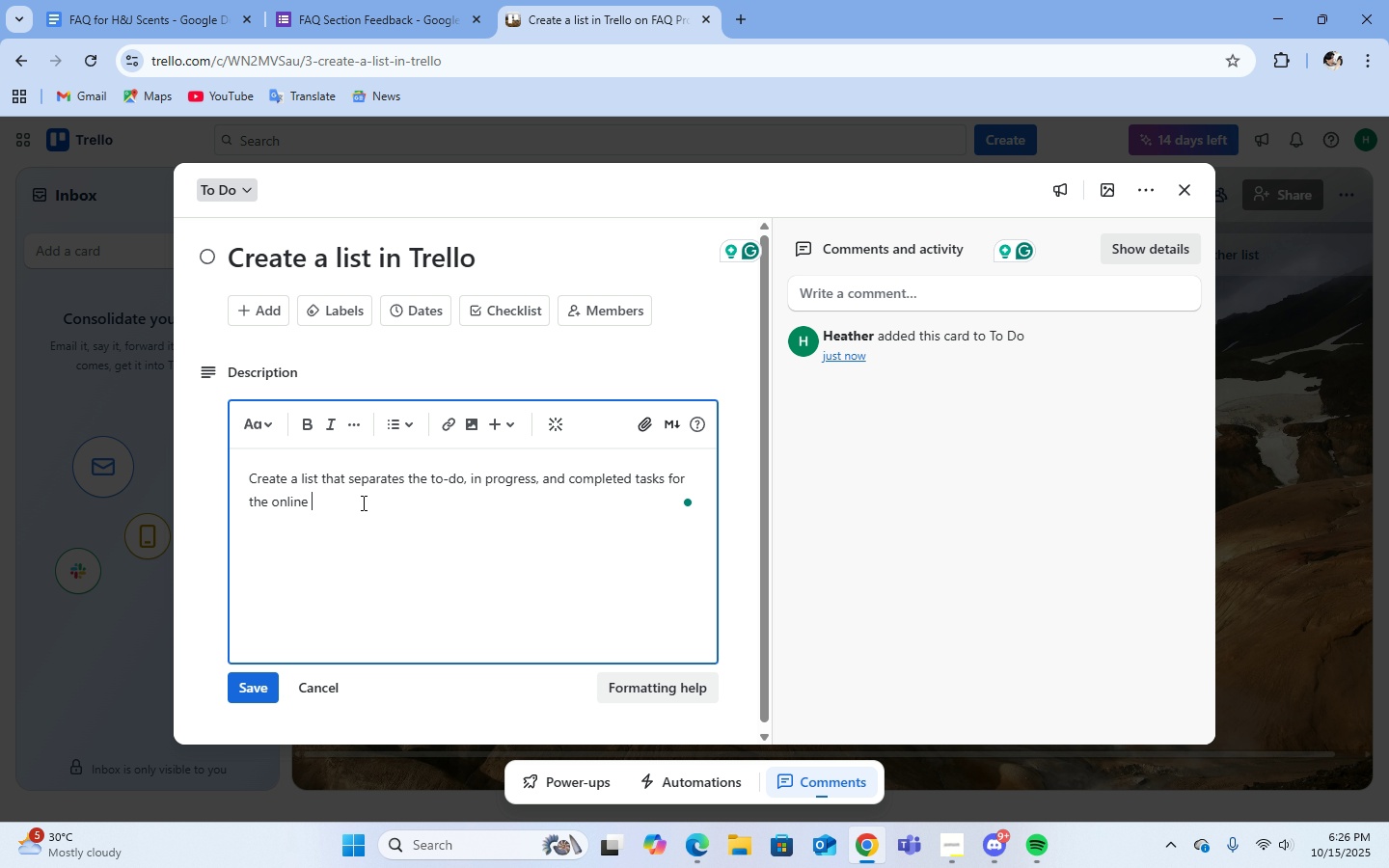 
double_click([362, 502])
 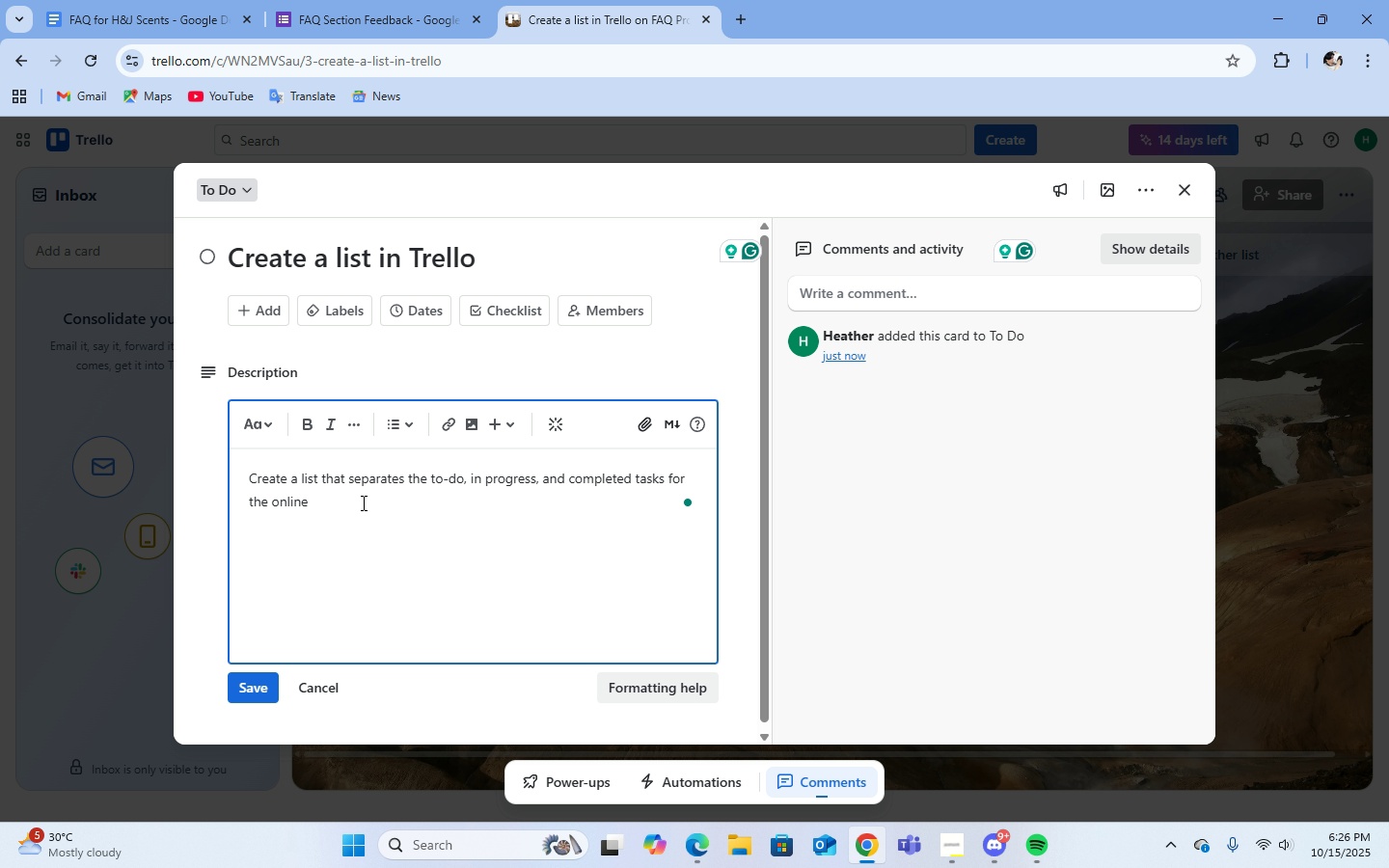 
type(stores FAQ.)
 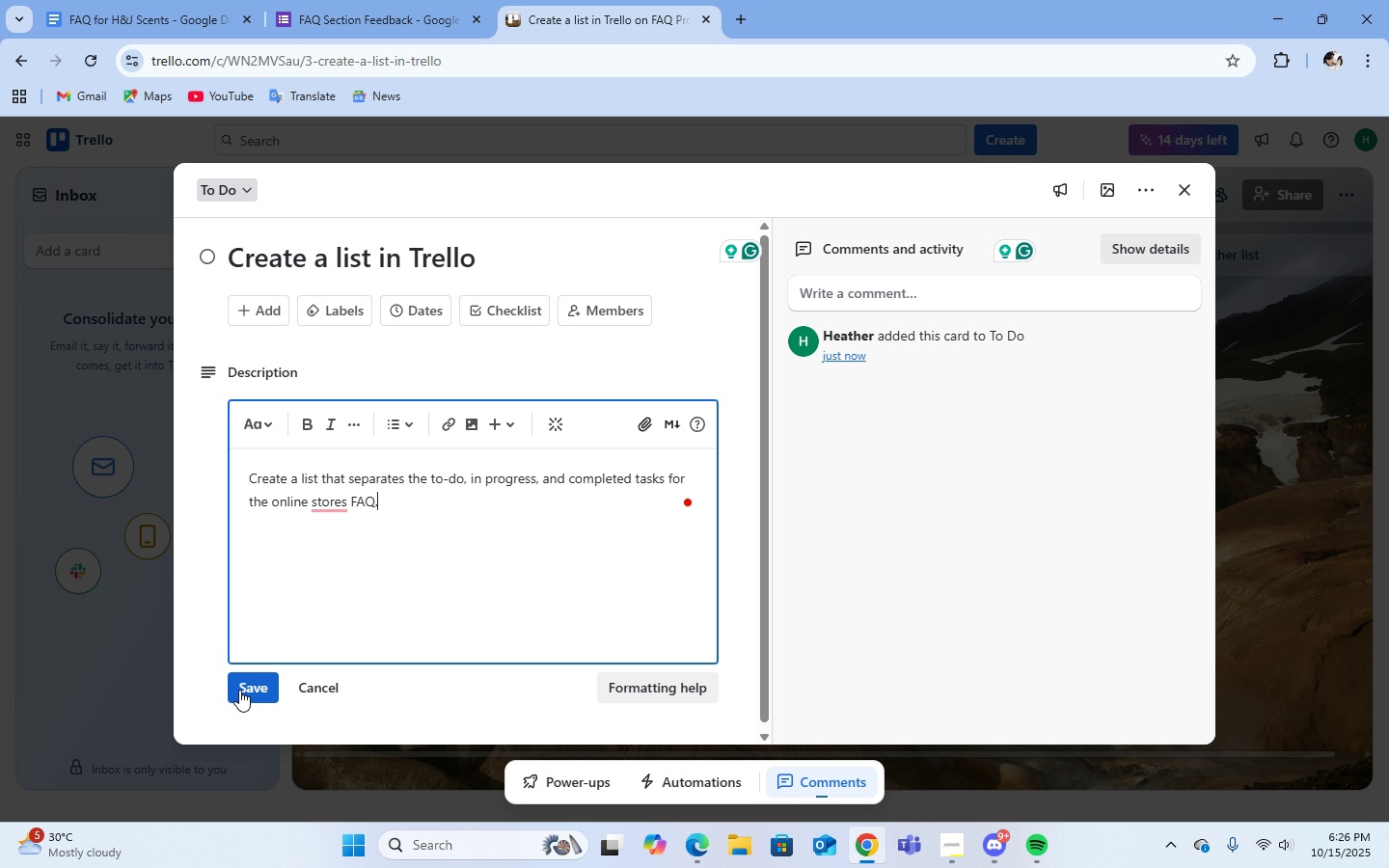 
left_click([251, 690])
 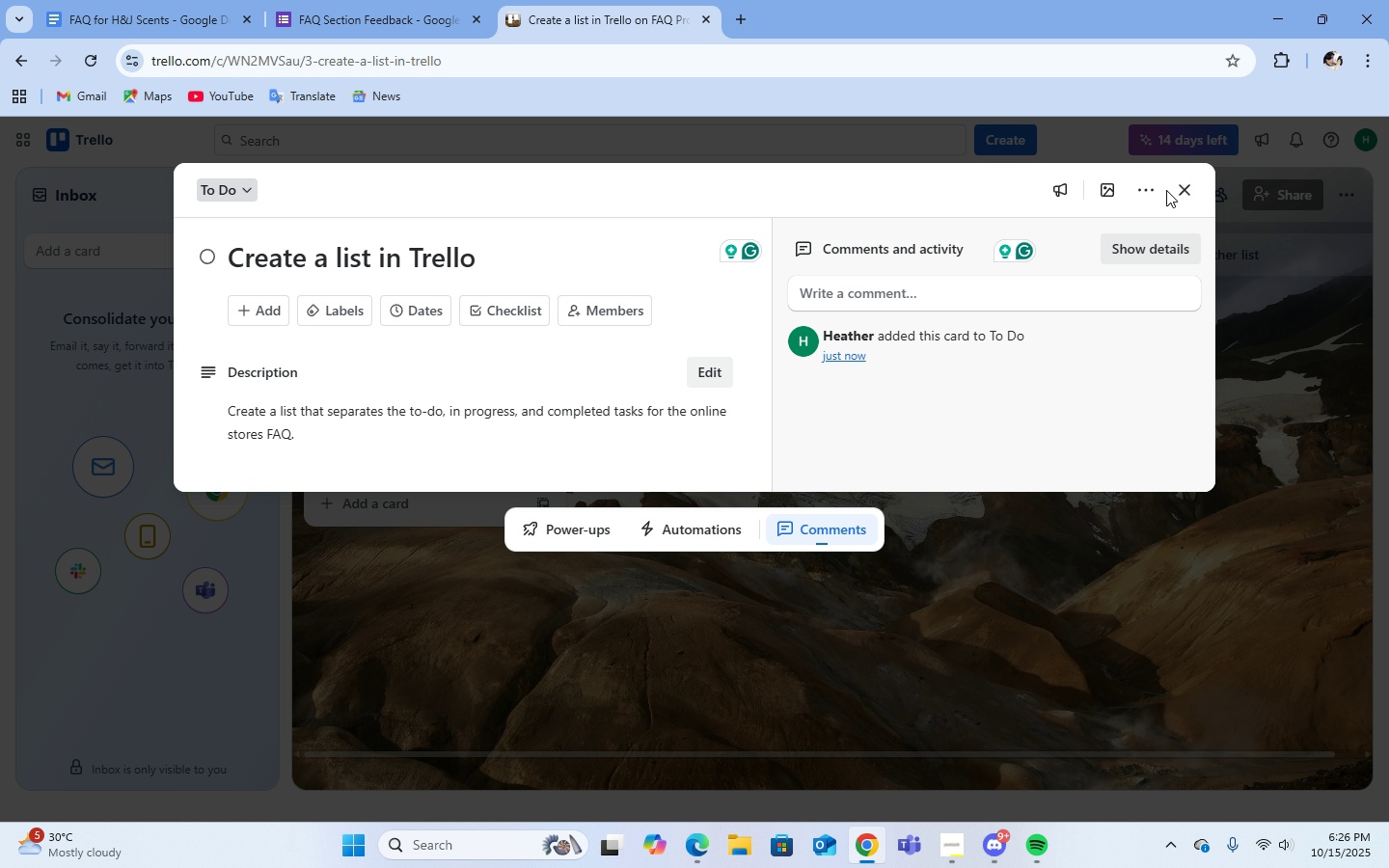 
left_click([1180, 188])
 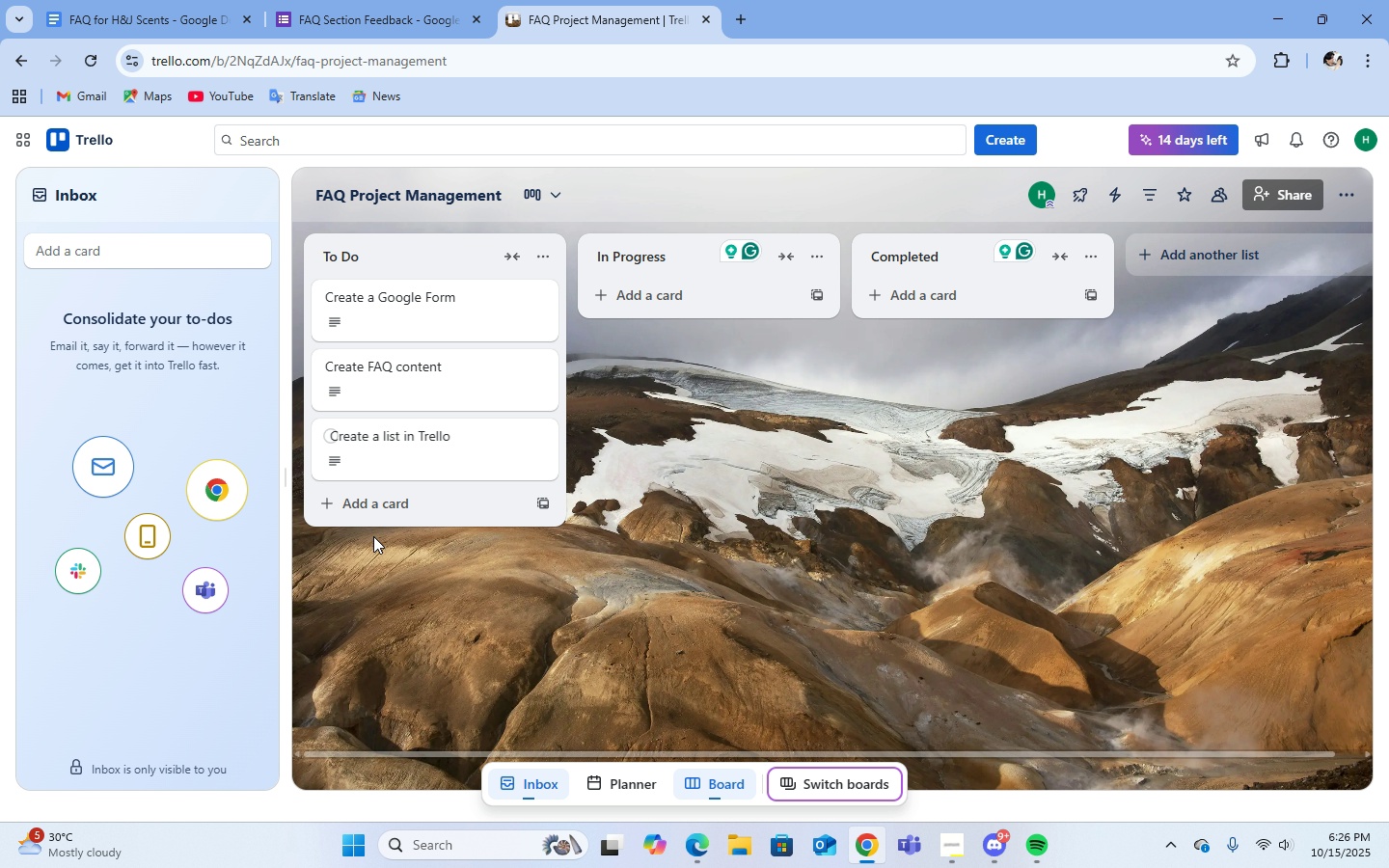 
left_click([378, 501])
 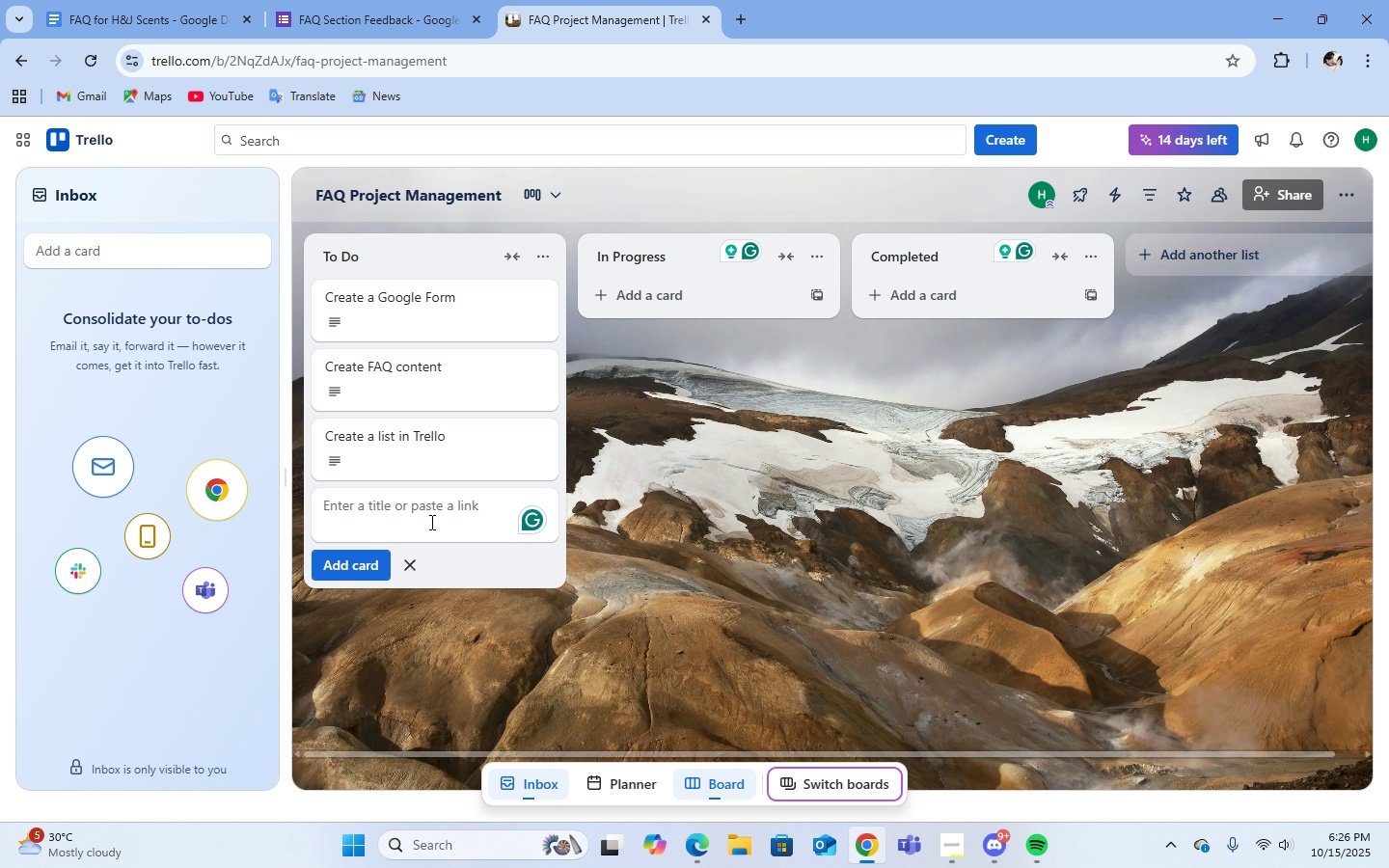 
type(oRGANIZ)
key(Backspace)
key(Backspace)
key(Backspace)
key(Backspace)
key(Backspace)
key(Backspace)
key(Backspace)
type(Organize the )
 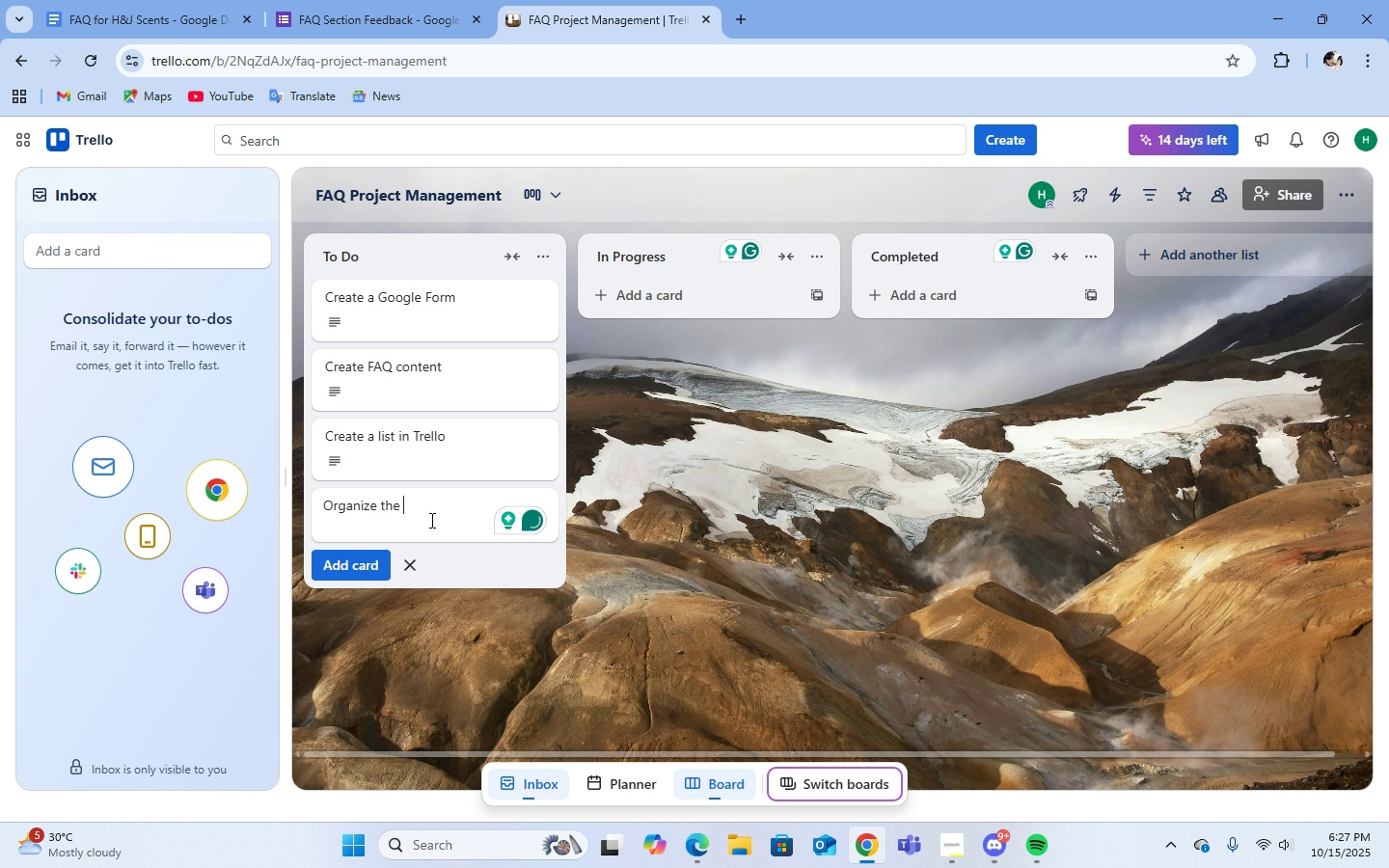 
type(contents of the Tasks)
key(Backspace)
key(Backspace)
key(Backspace)
key(Backspace)
key(Backspace)
type(tasks)
 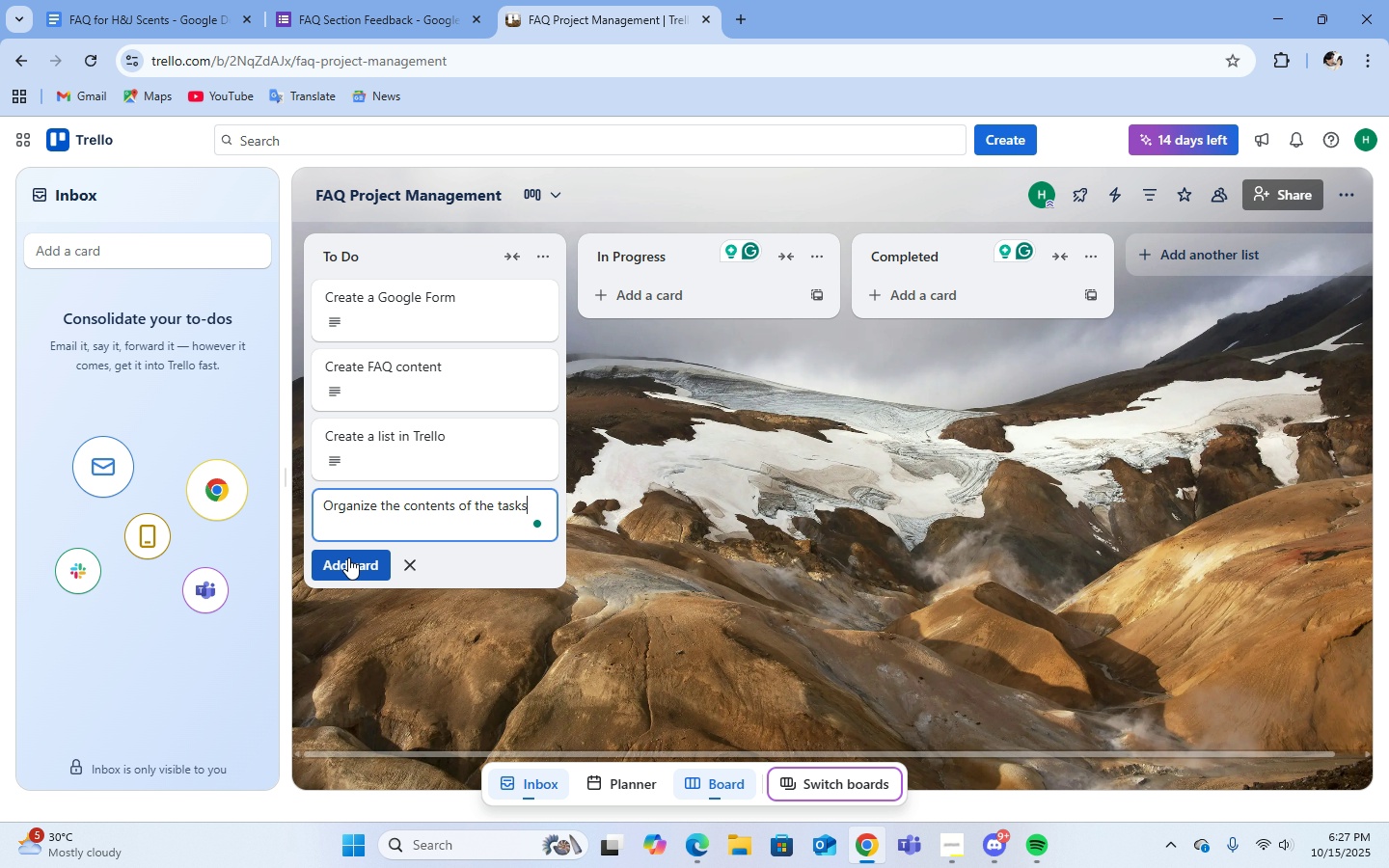 
left_click([347, 563])
 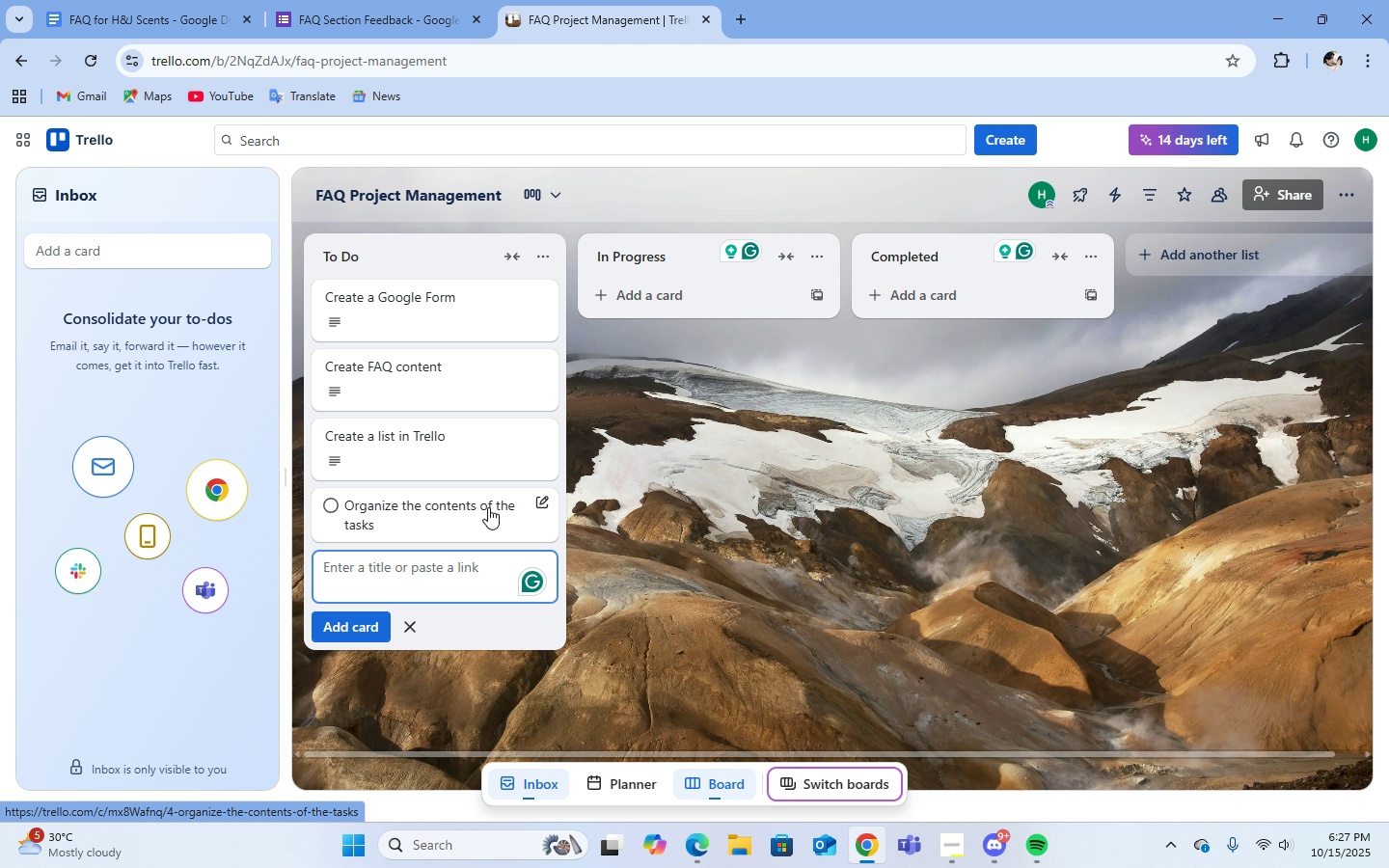 
left_click([487, 510])
 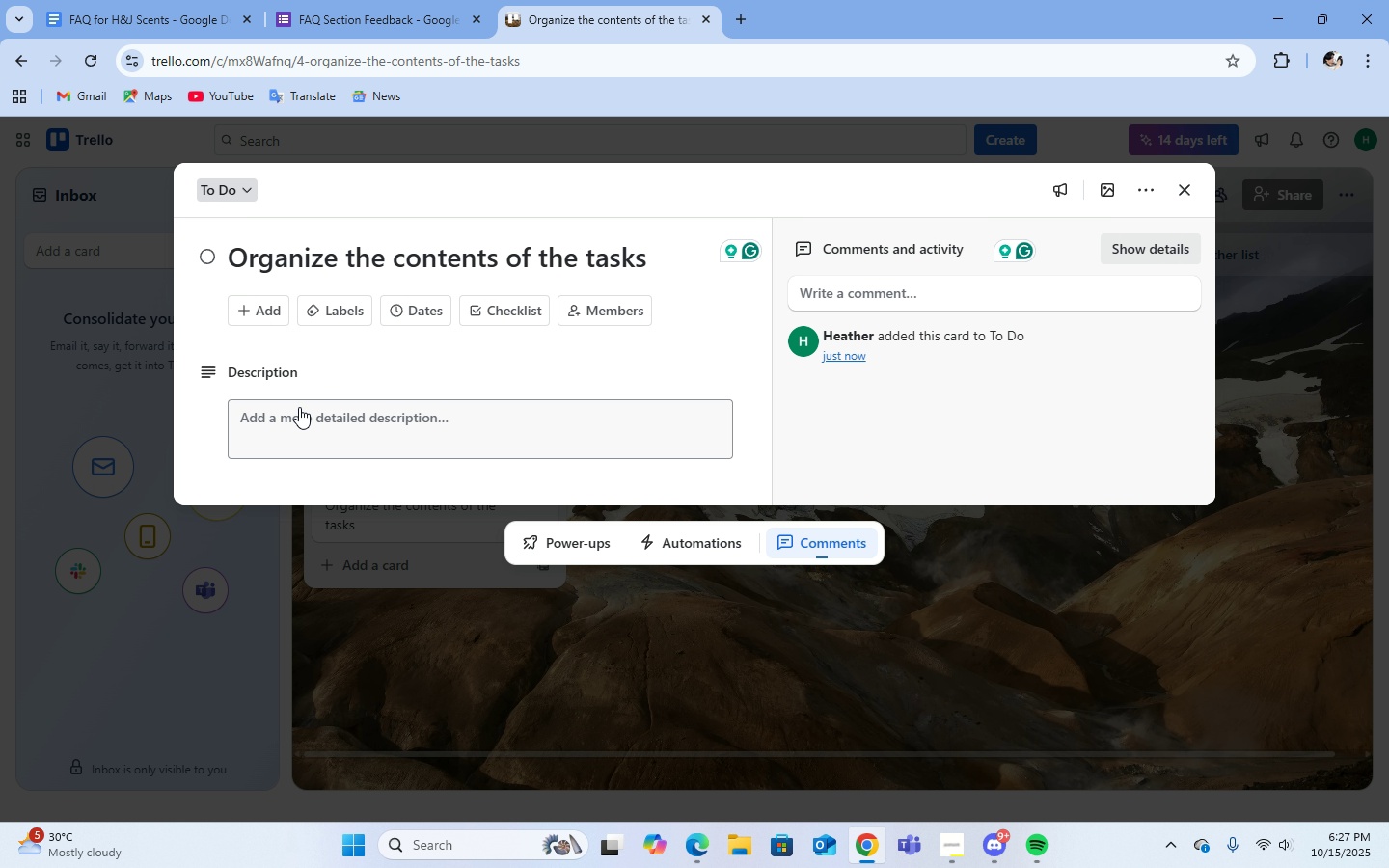 
middle_click([301, 417])
 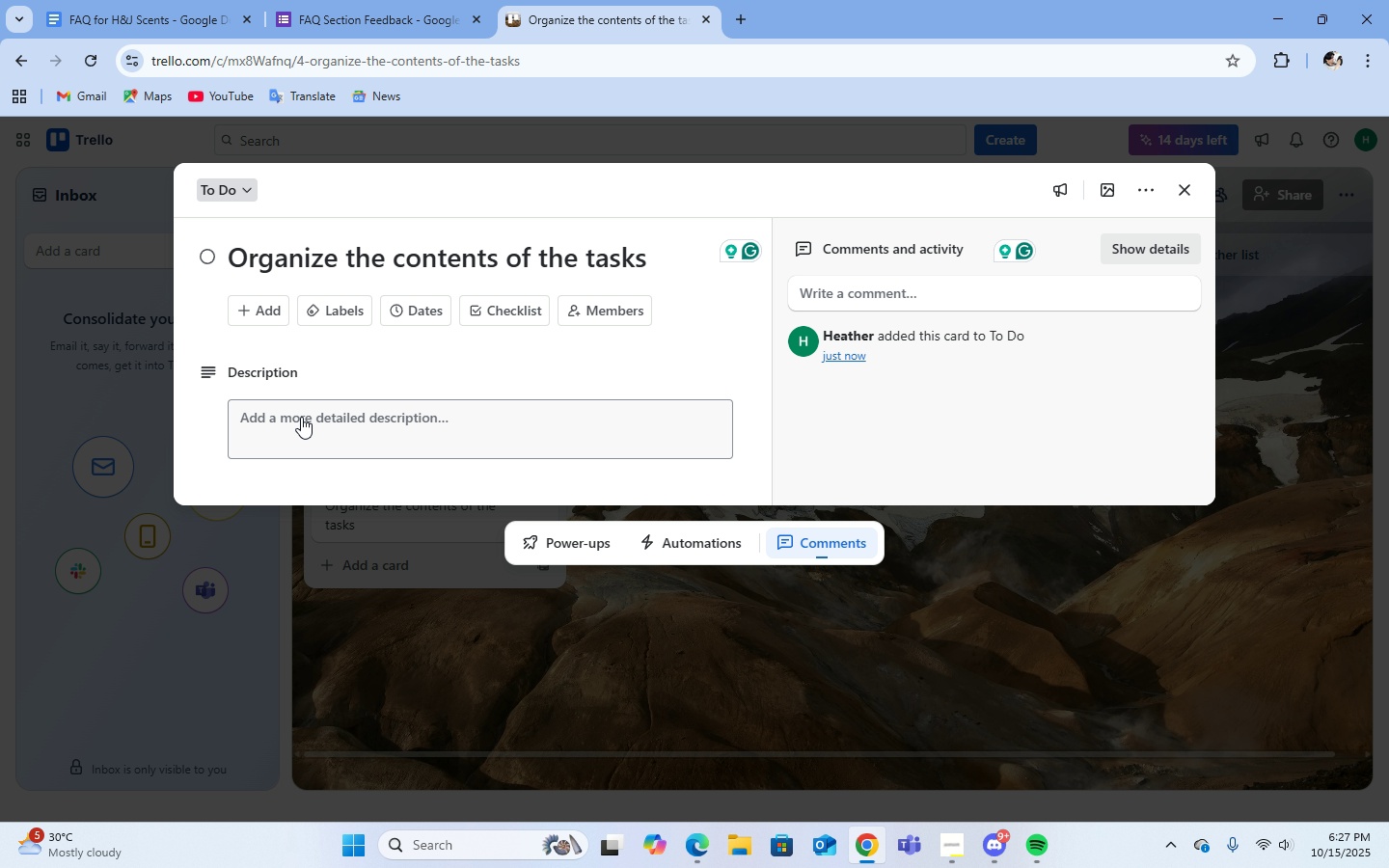 
left_click([301, 417])
 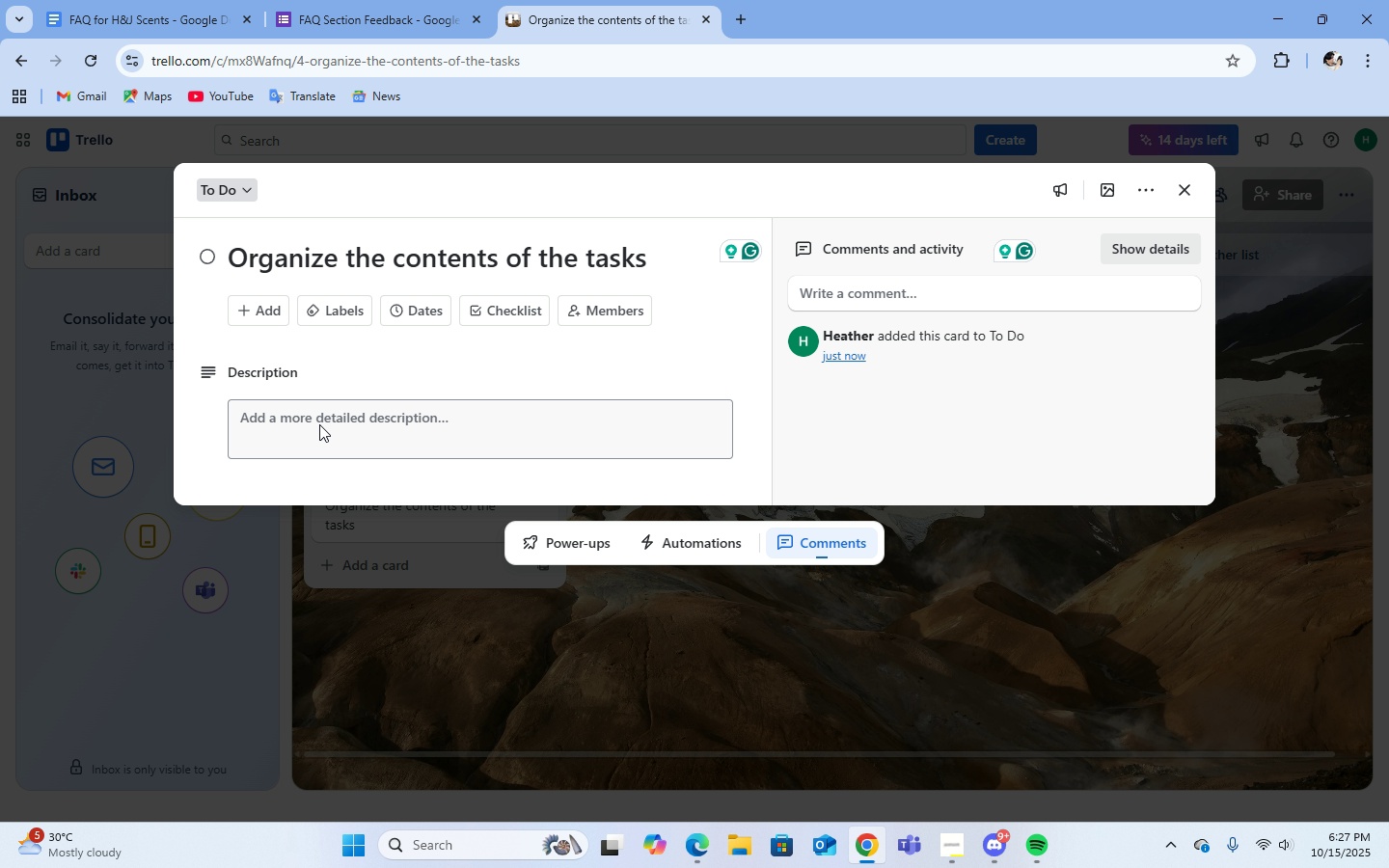 
left_click([319, 424])
 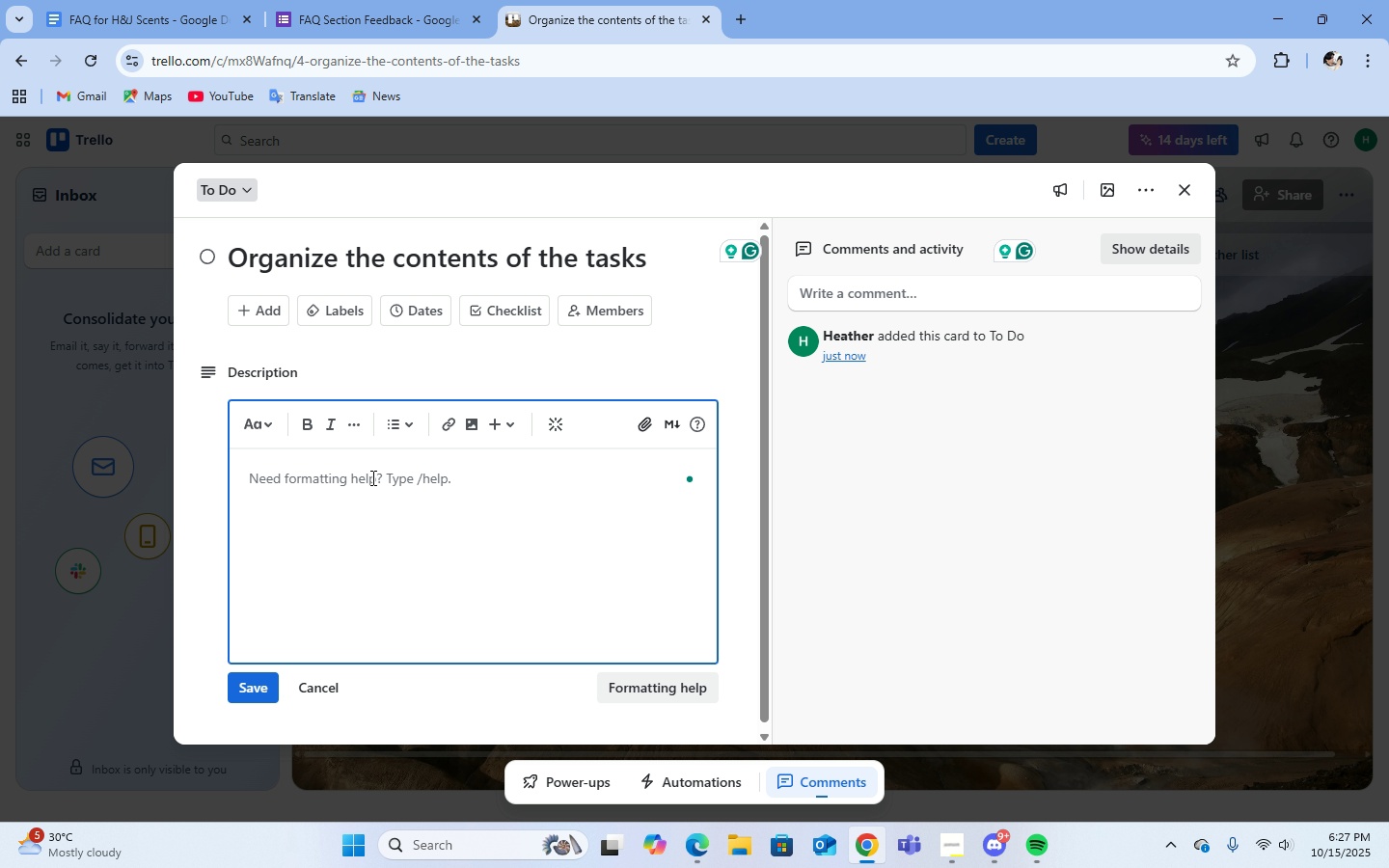 
left_click([371, 479])
 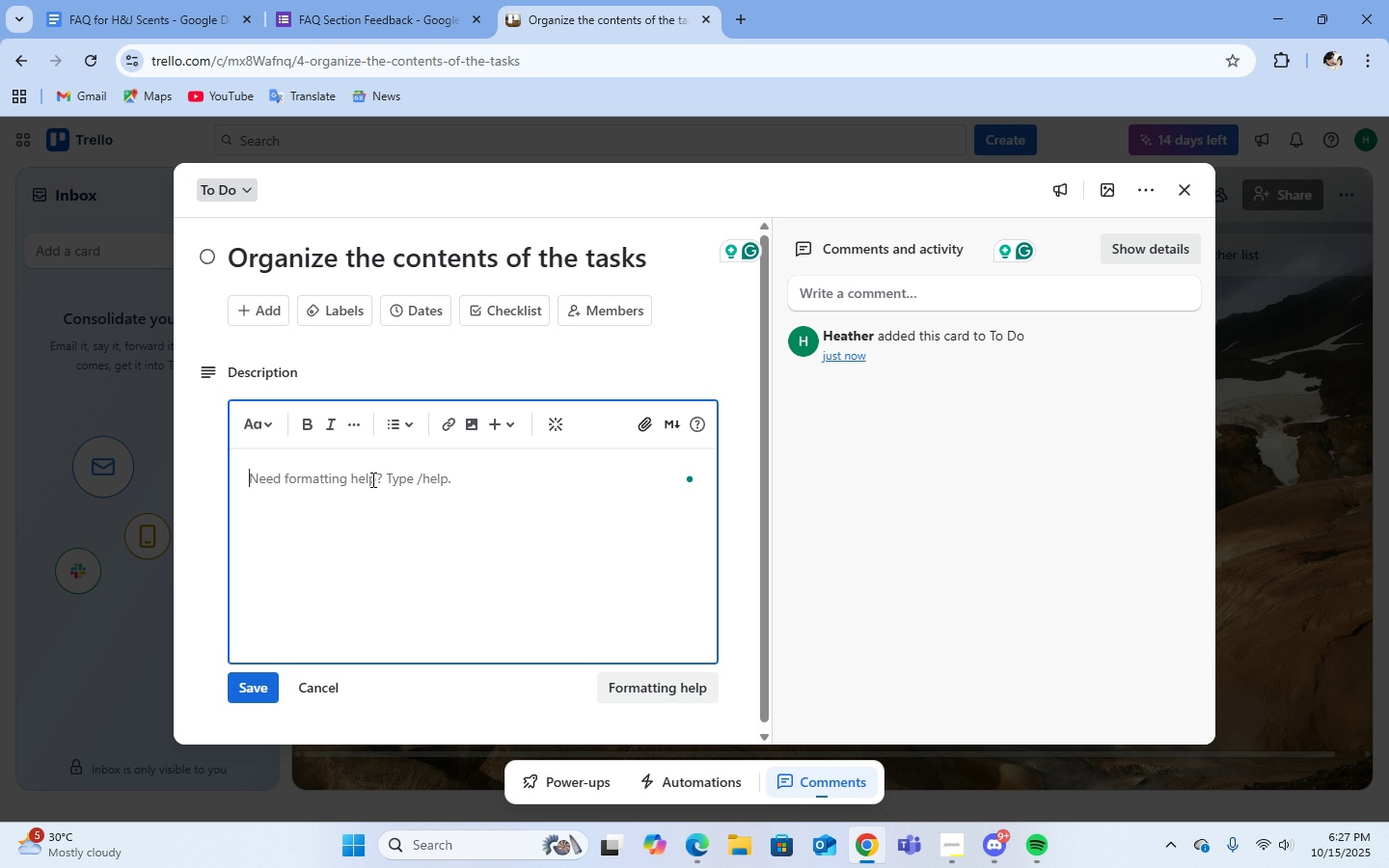 
middle_click([371, 479])
 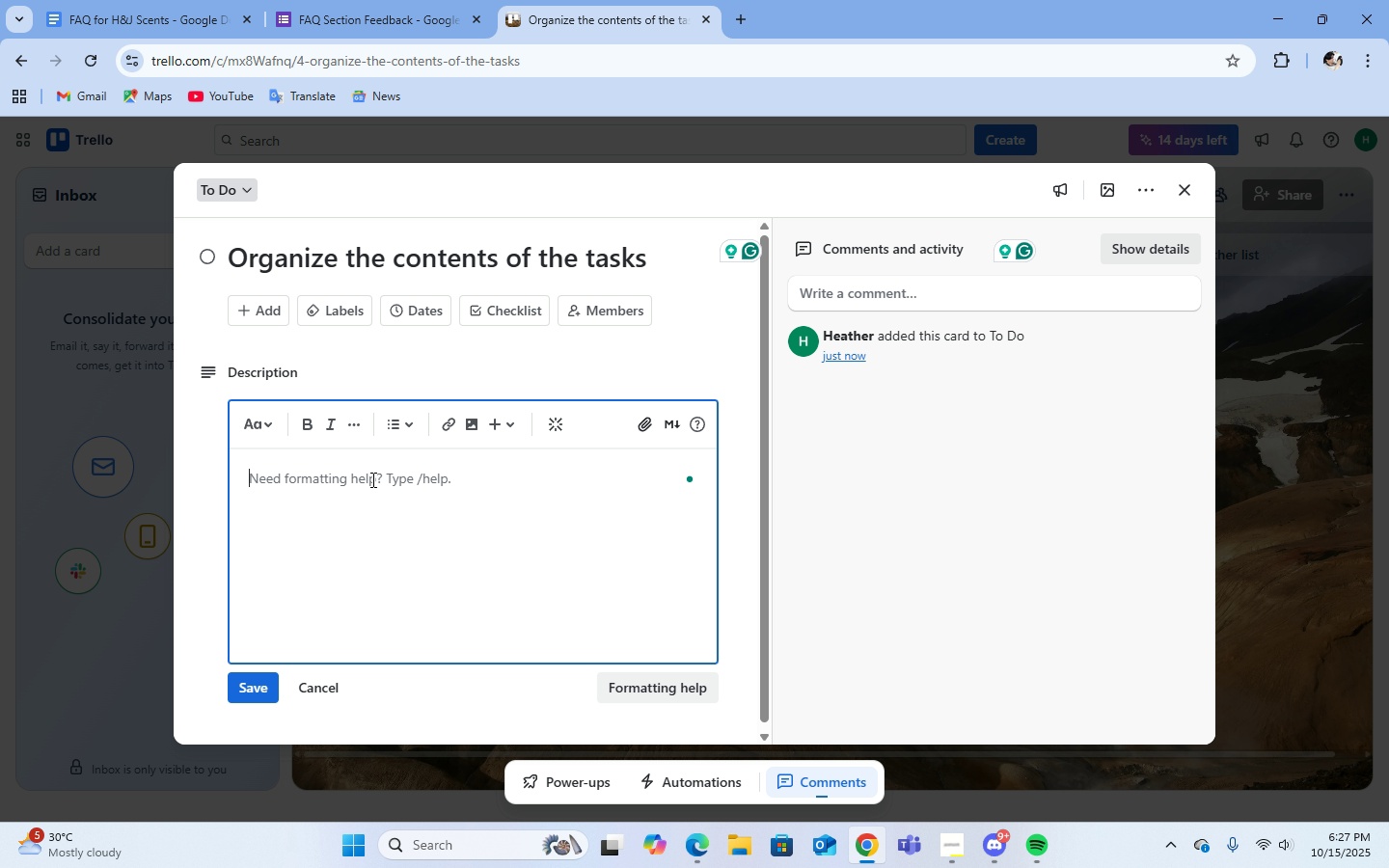 
left_click([371, 479])
 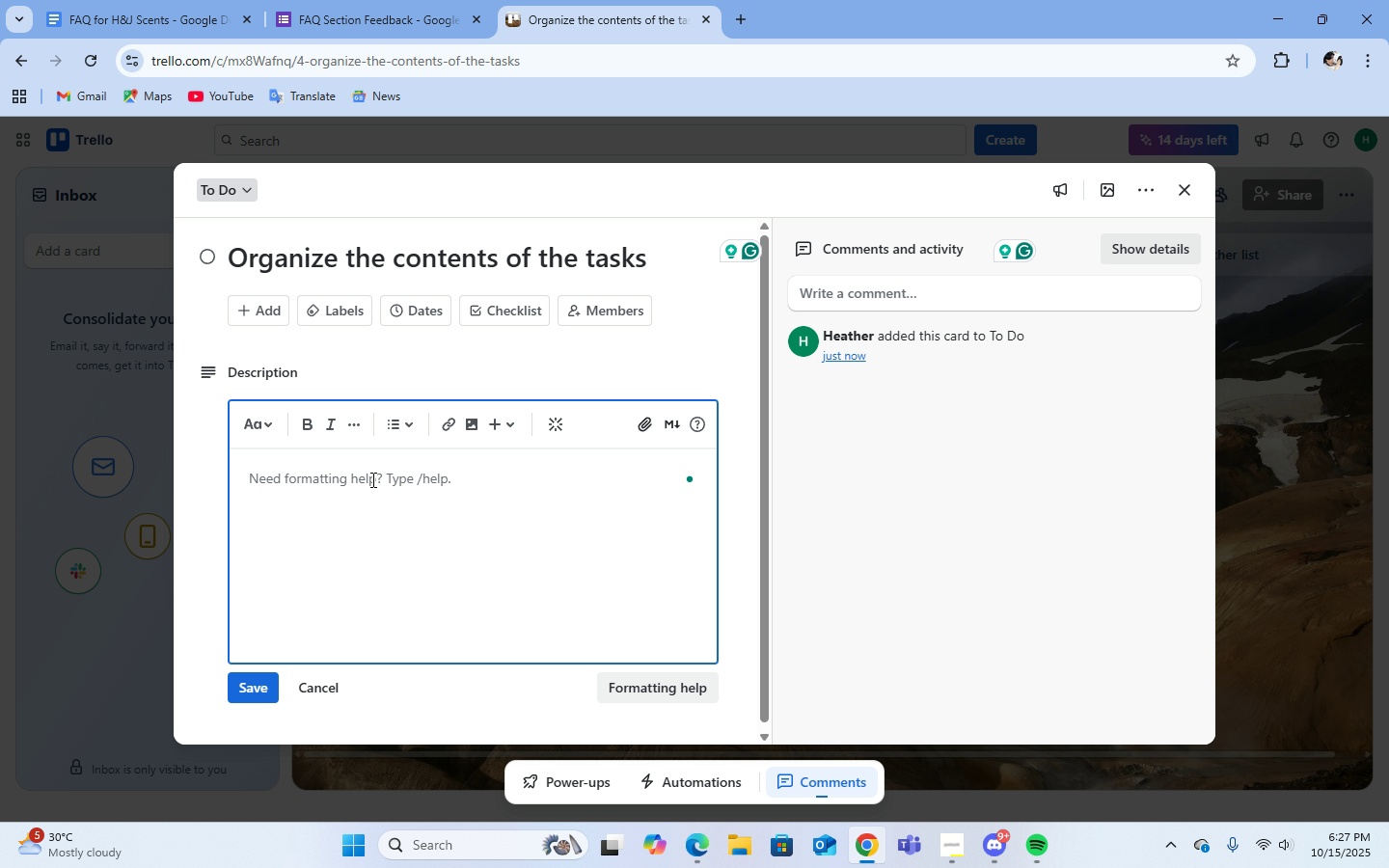 
type(Organize, and finish )
key(Backspace)
key(Backspace)
key(Backspace)
key(Backspace)
type(ish the contents of the store's FAQ)
 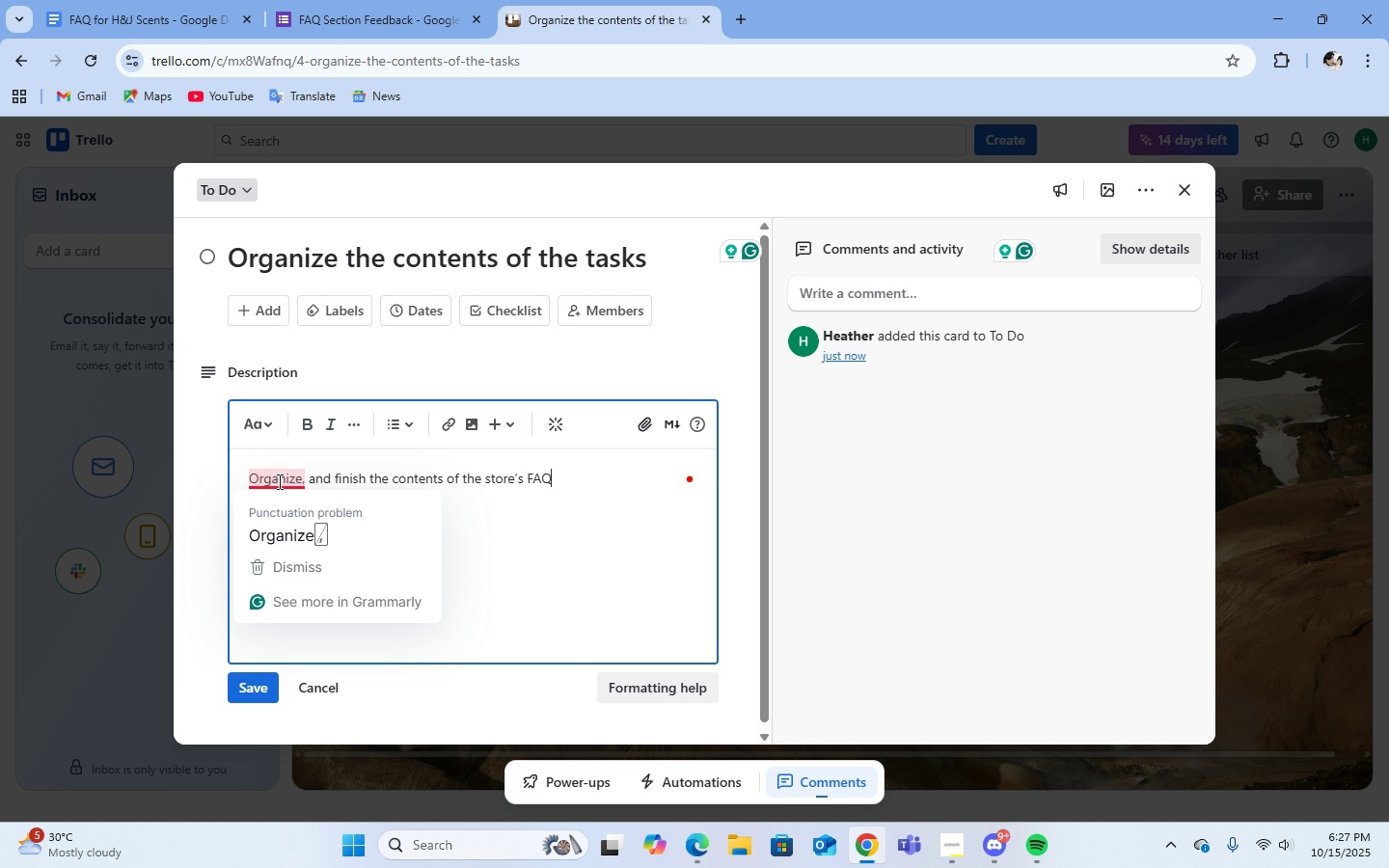 
left_click([297, 524])
 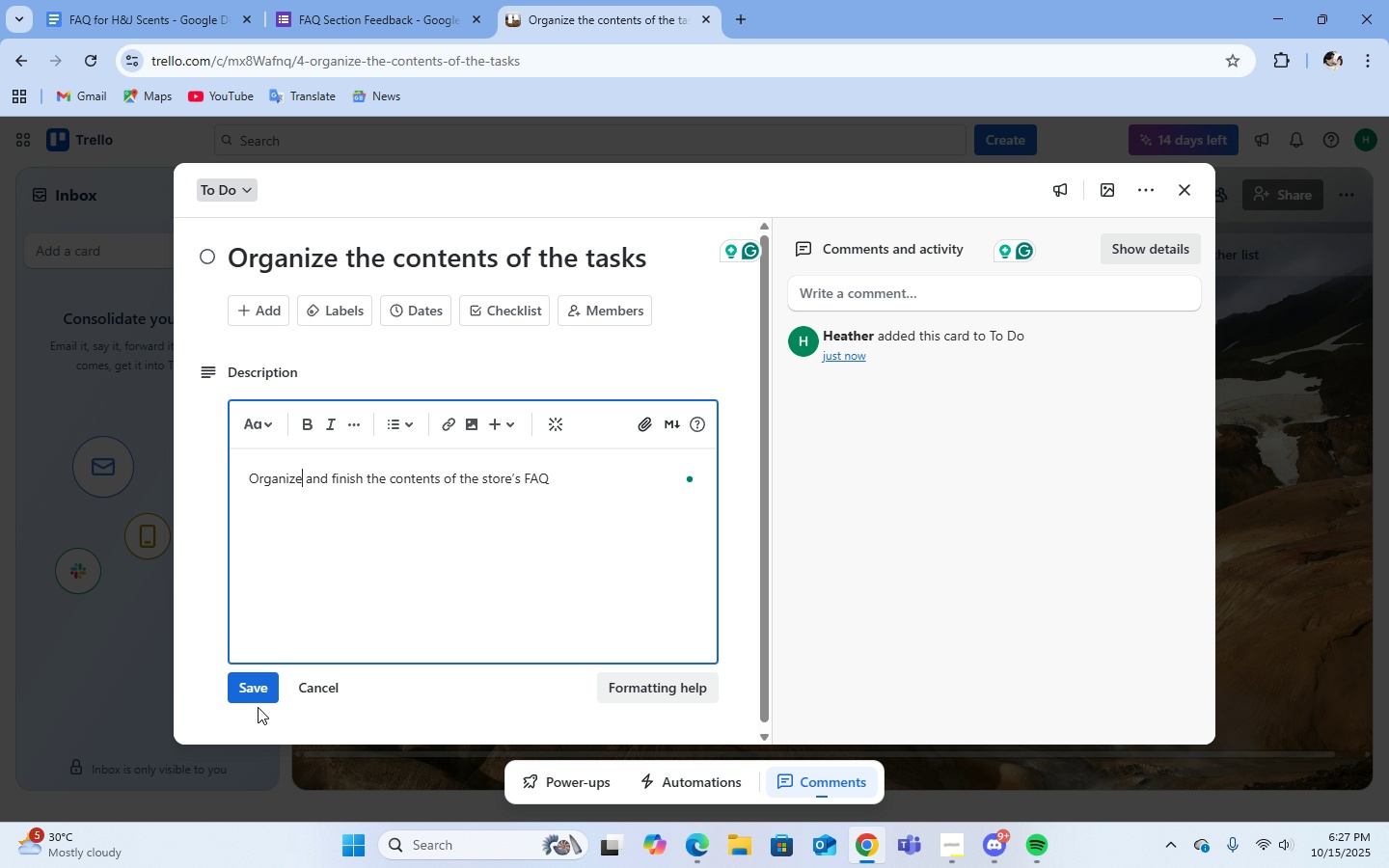 
left_click([246, 692])
 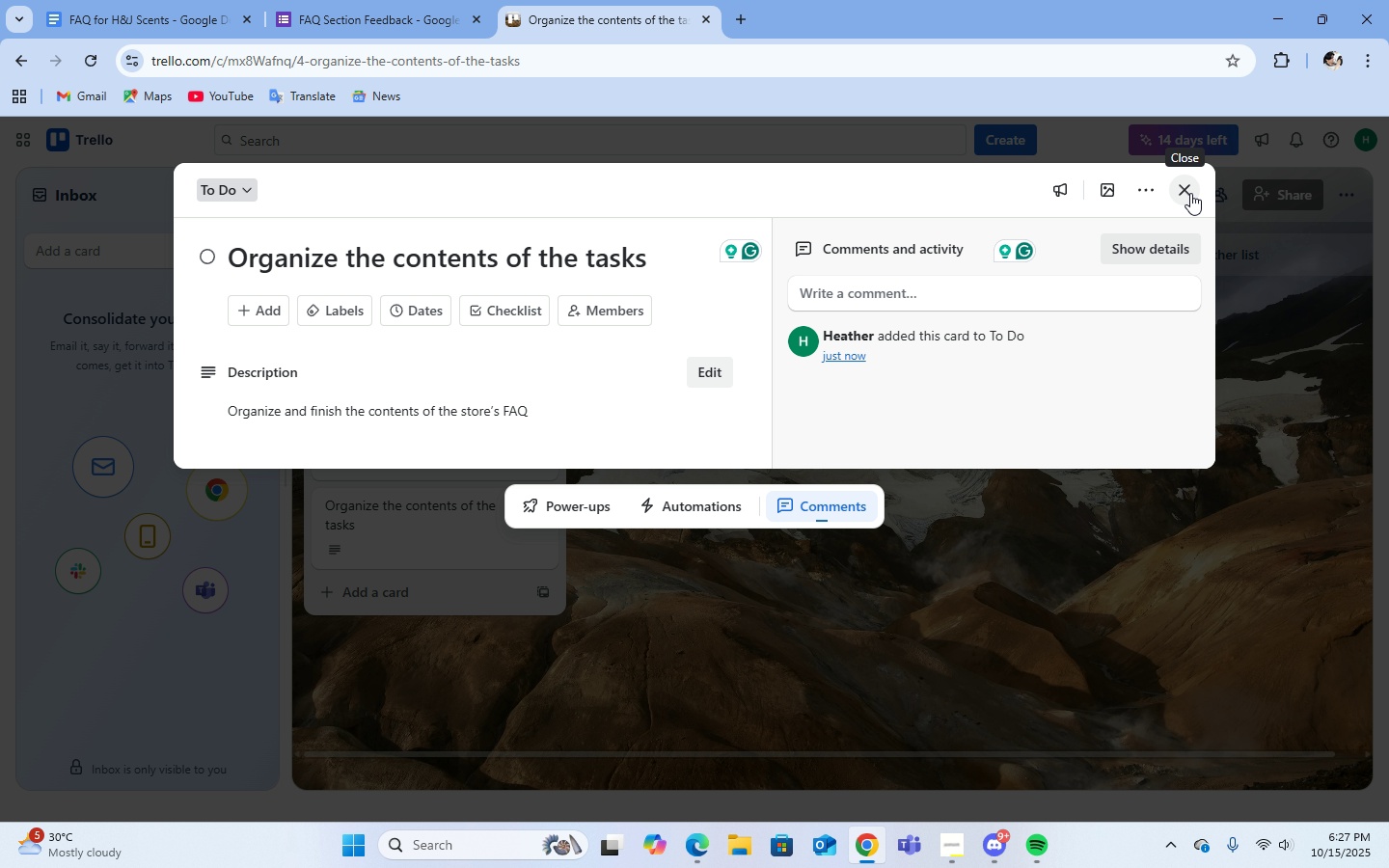 
middle_click([1189, 193])
 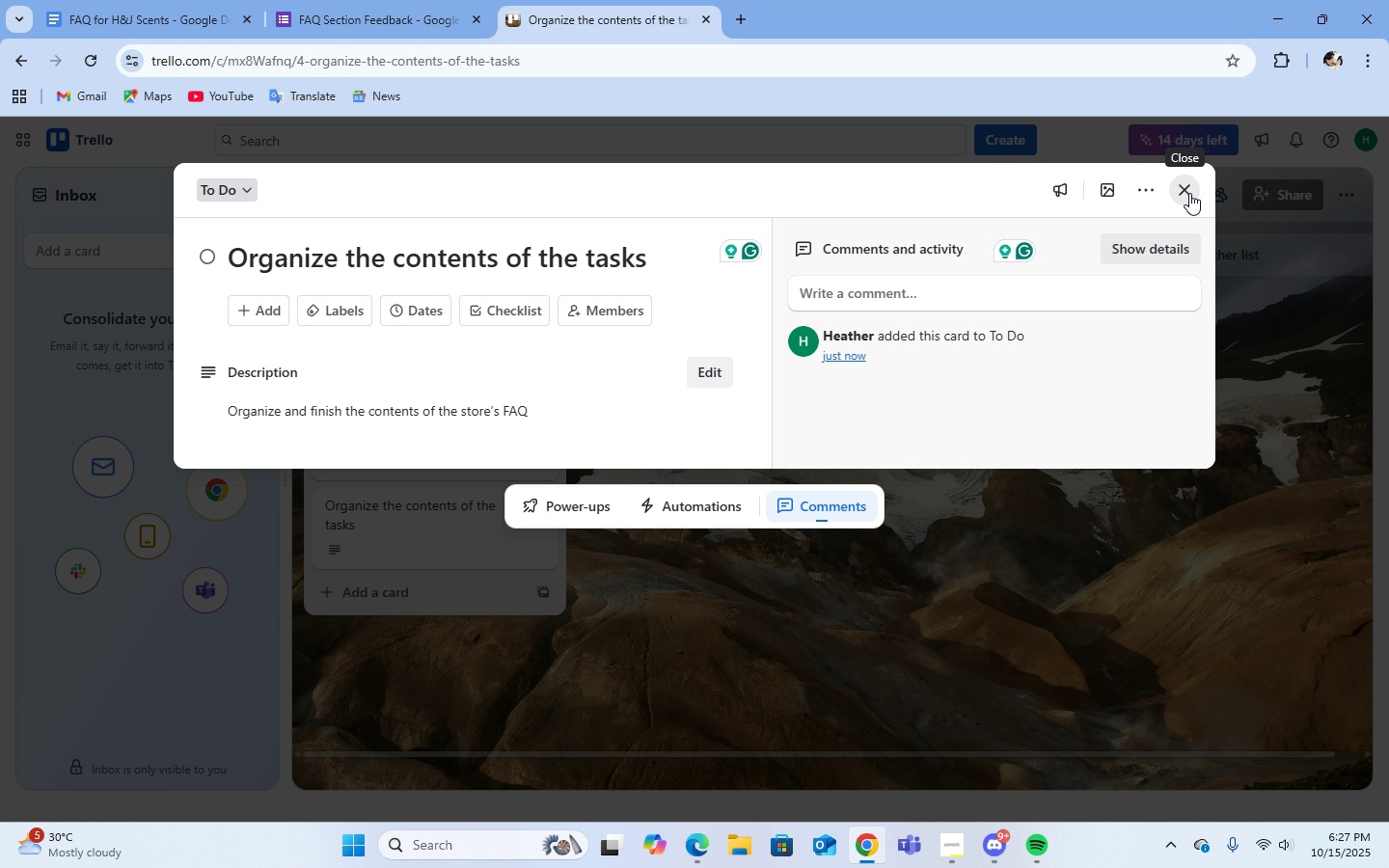 
left_click([1189, 193])
 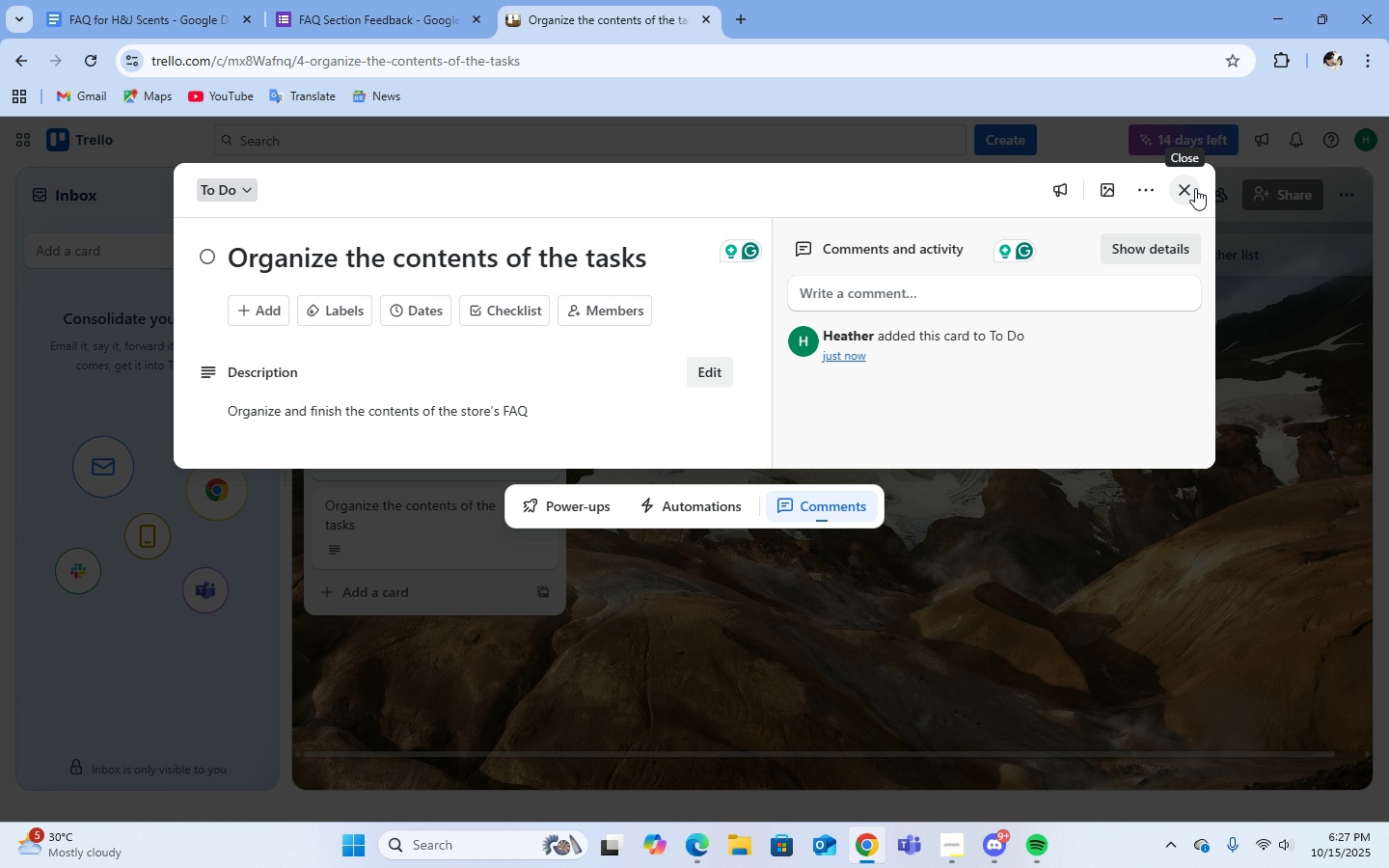 
left_click([1185, 191])
 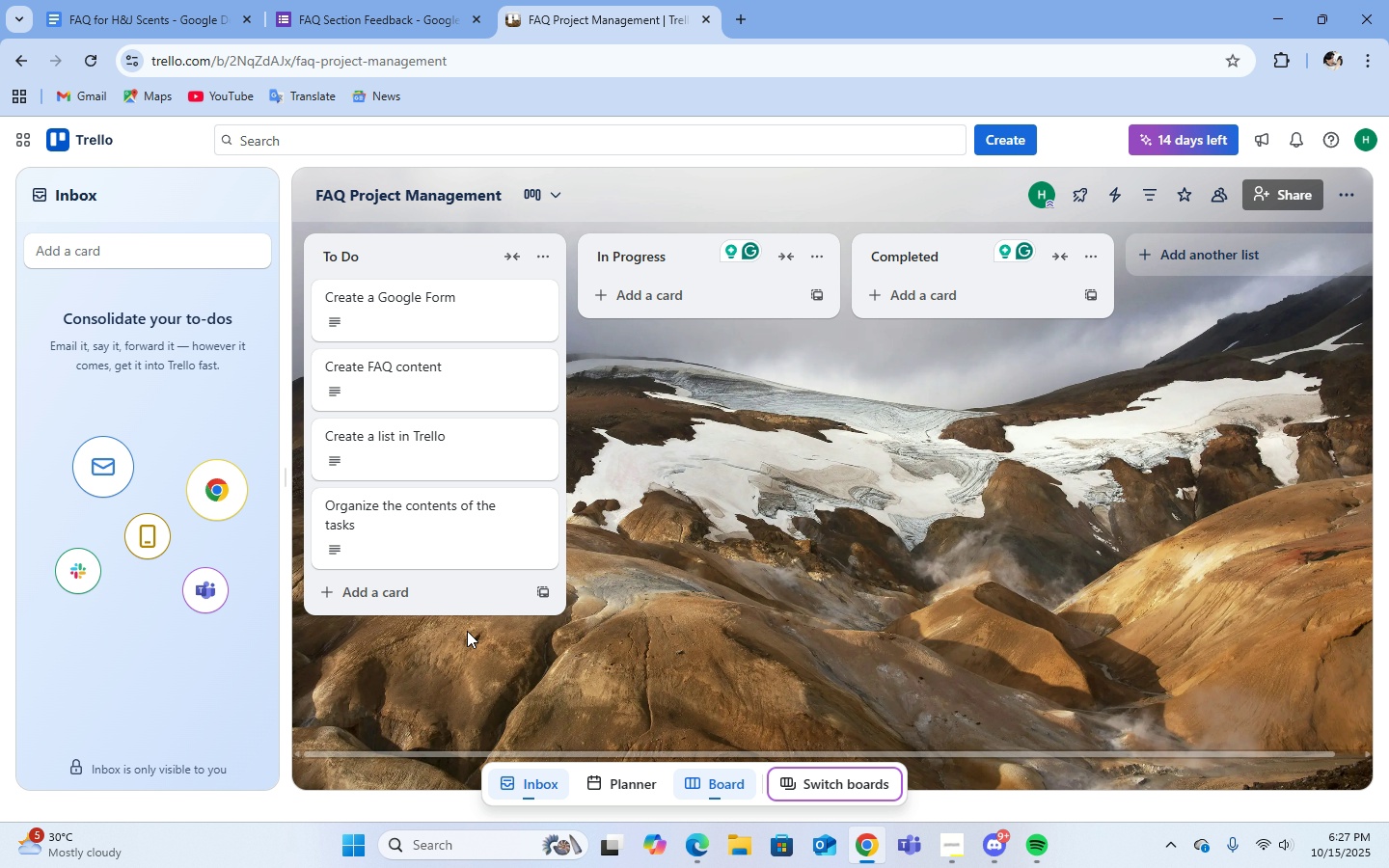 
wait(9.08)
 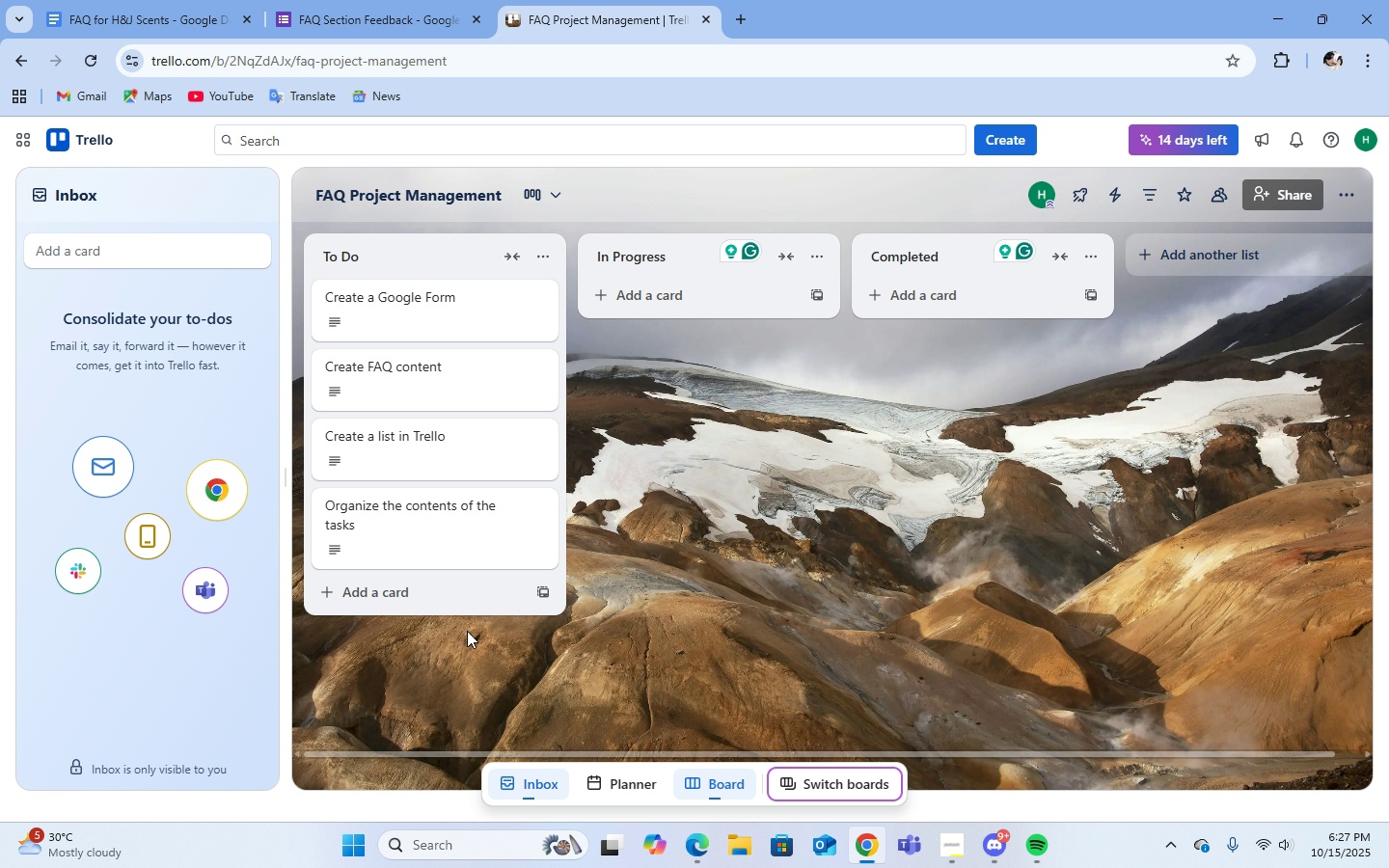 
left_click([960, 843])